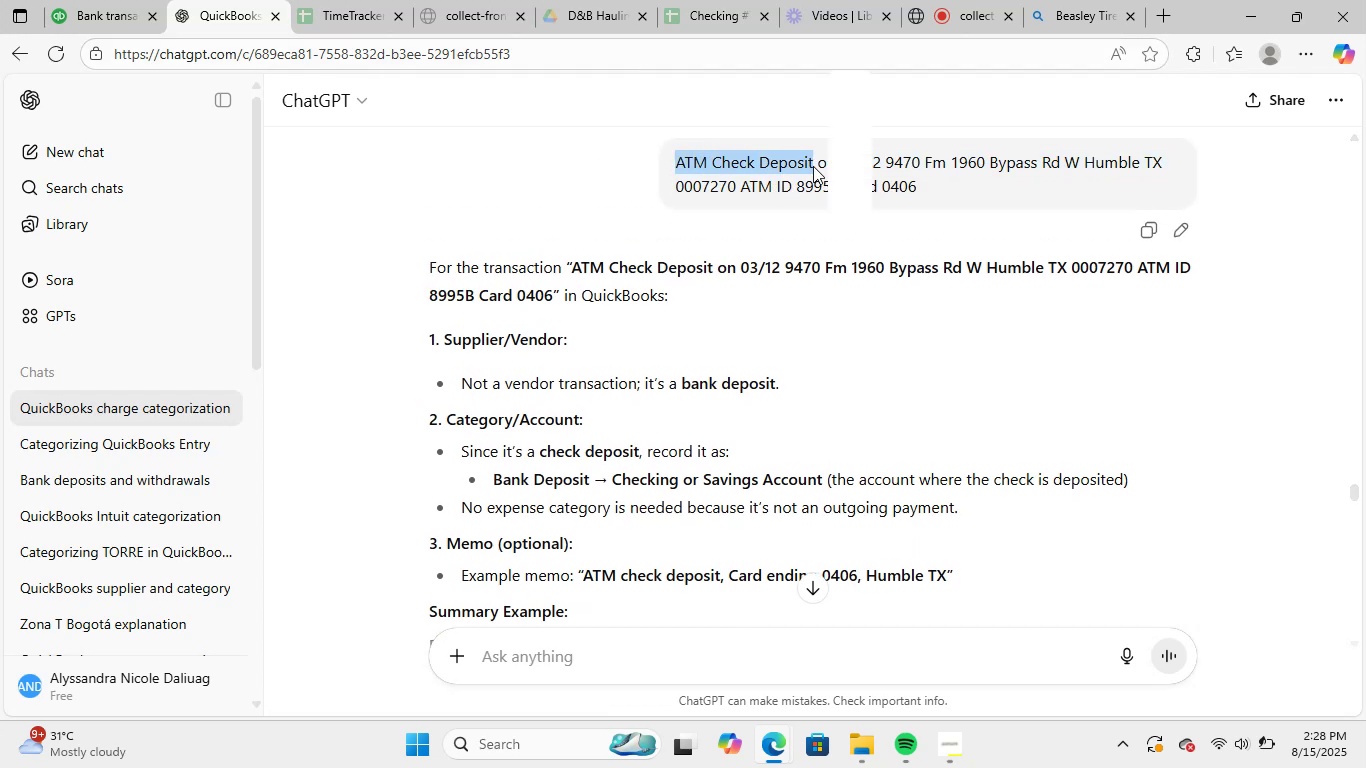 
key(Control+C)
 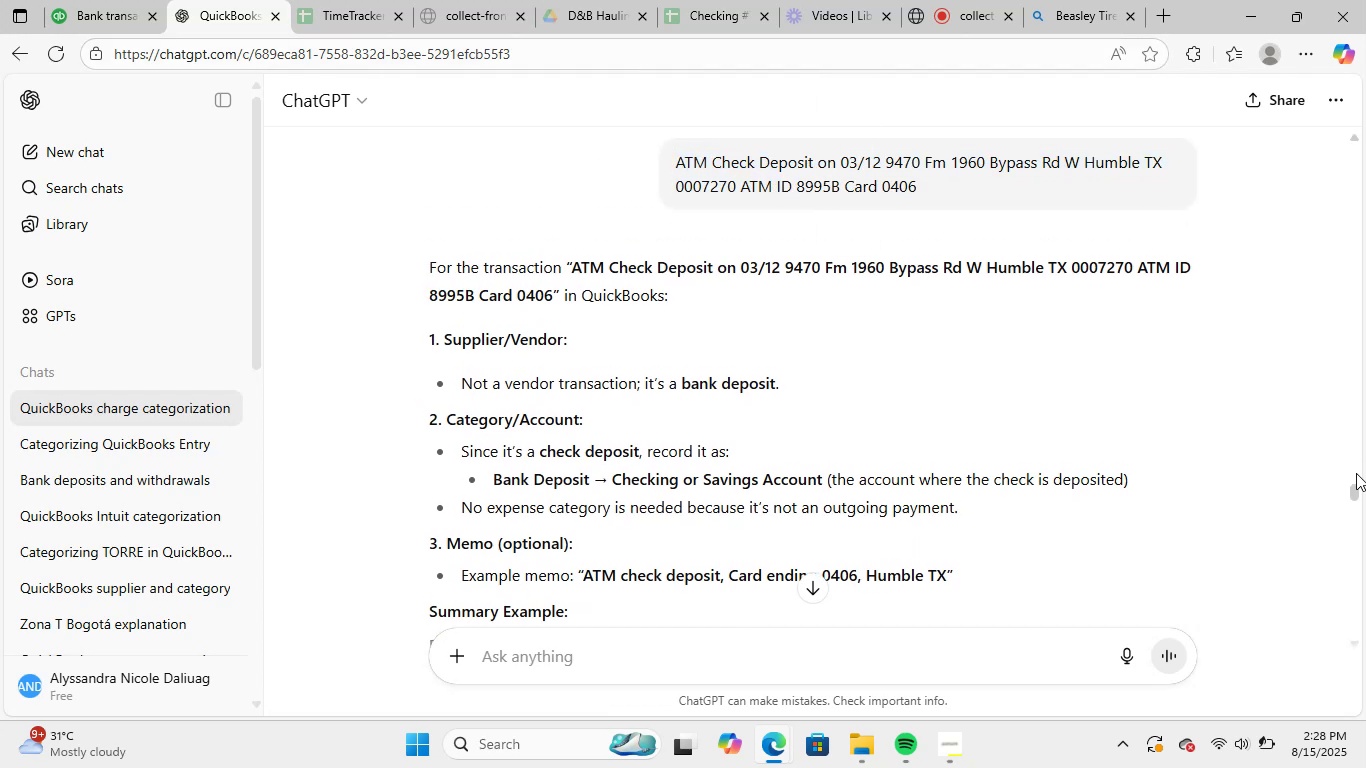 
left_click_drag(start_coordinate=[1355, 489], to_coordinate=[1345, 659])
 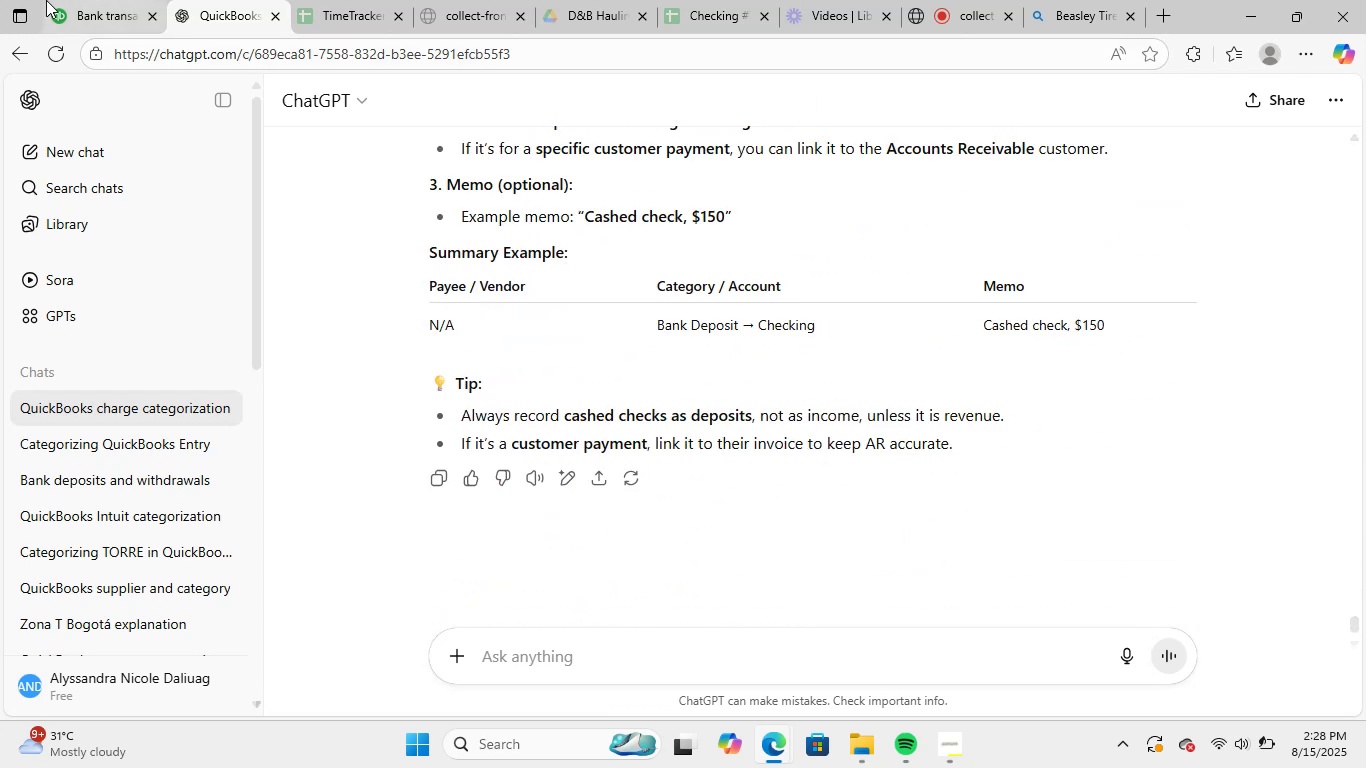 
left_click([81, 0])
 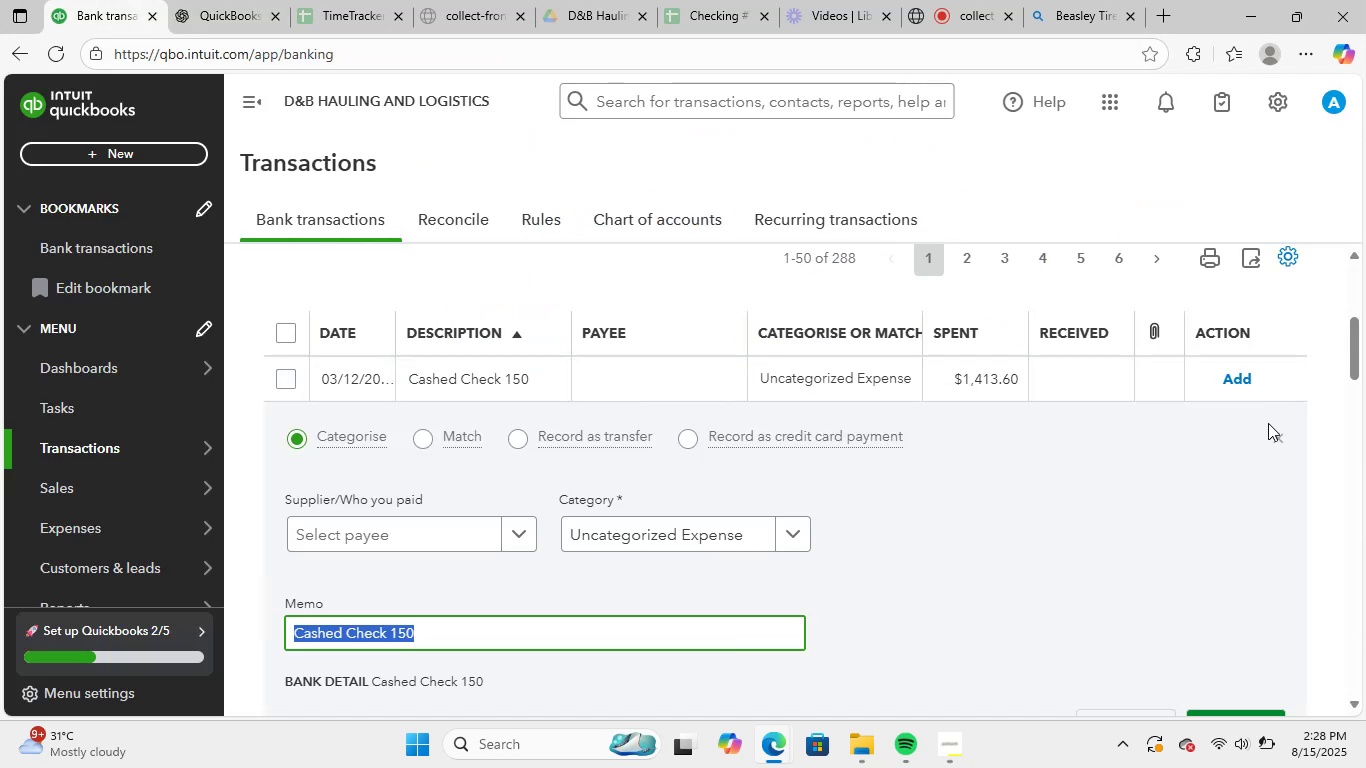 
scroll: coordinate [547, 342], scroll_direction: up, amount: 2.0
 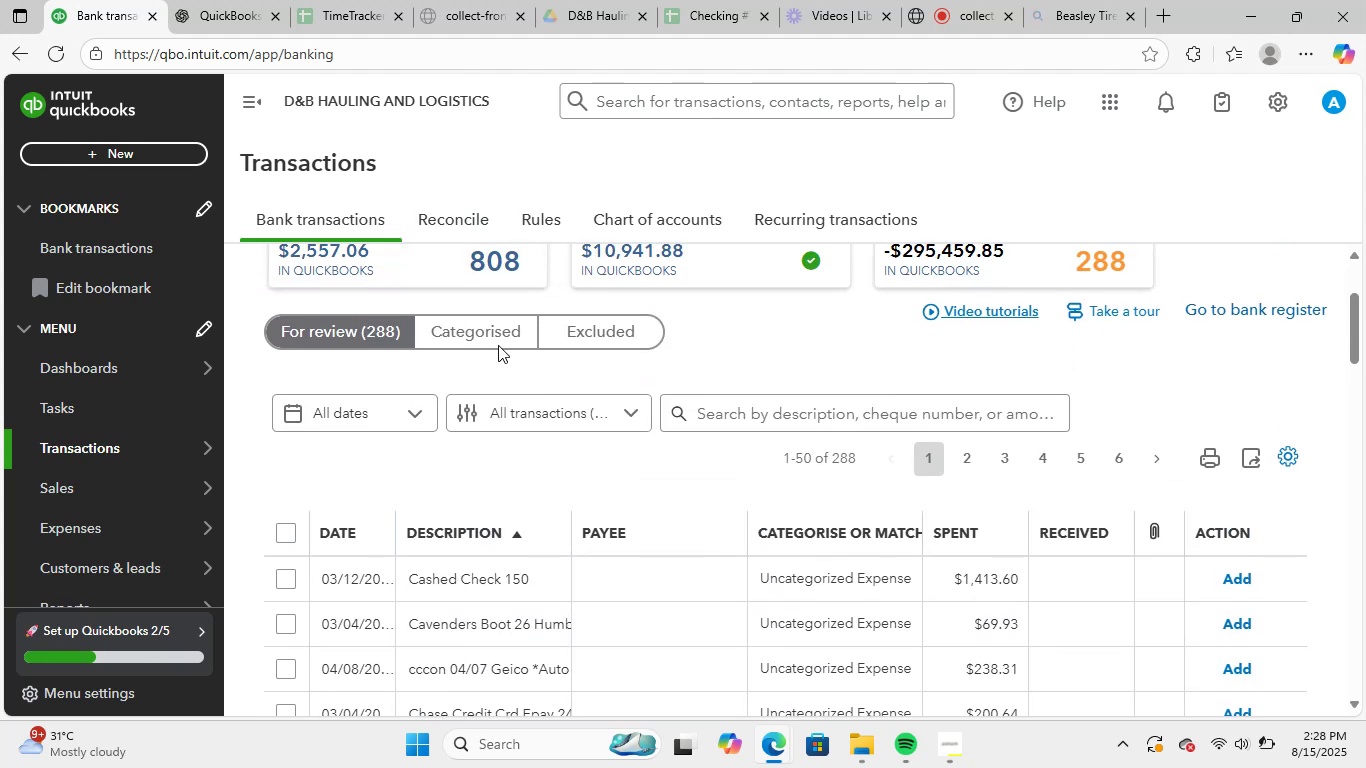 
left_click([489, 326])
 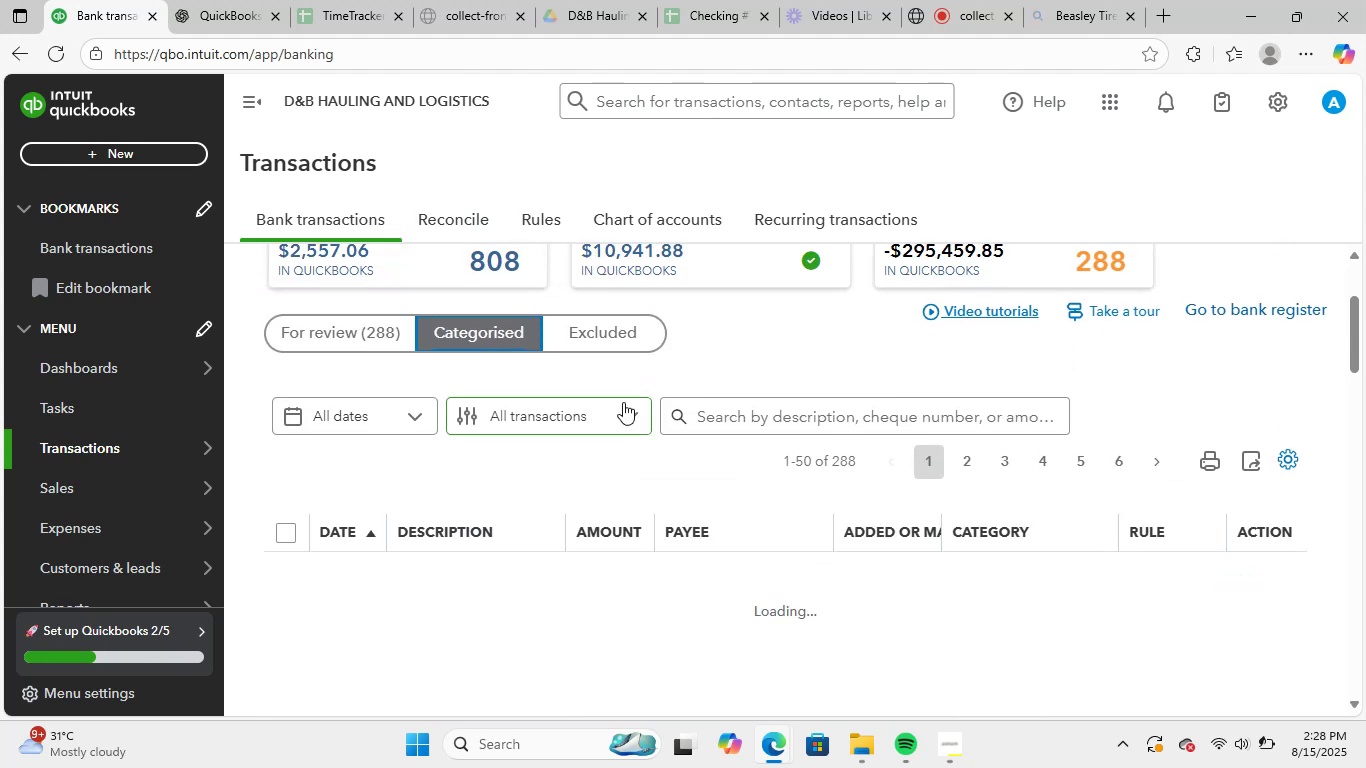 
wait(5.58)
 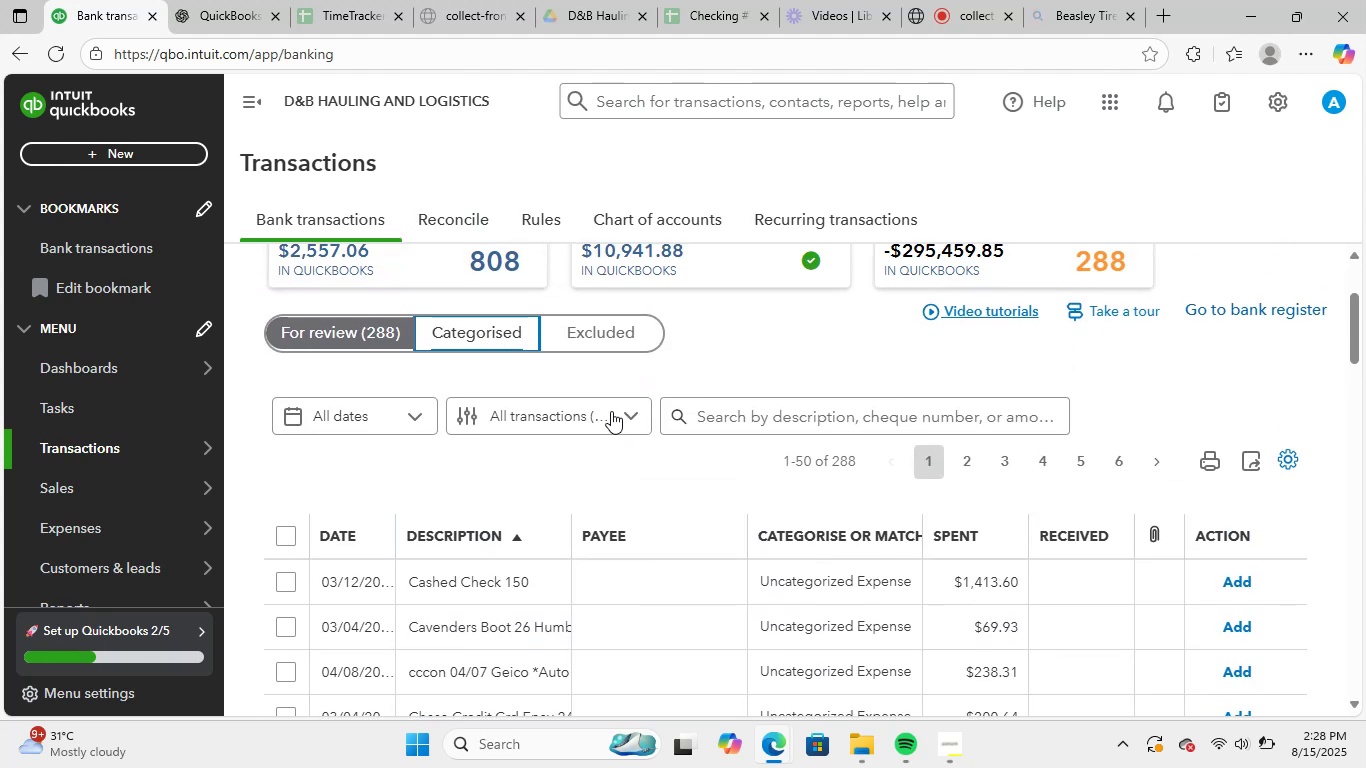 
left_click([748, 416])
 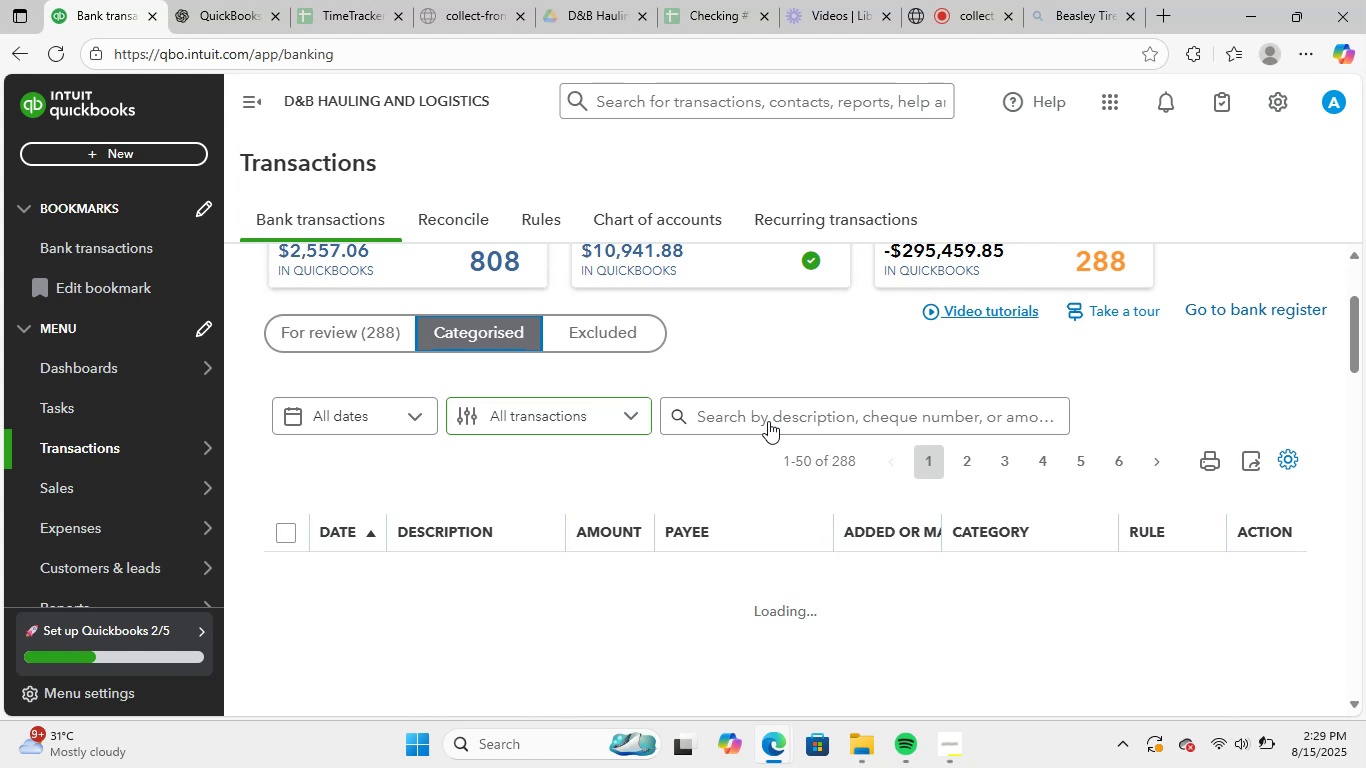 
key(Control+V)
 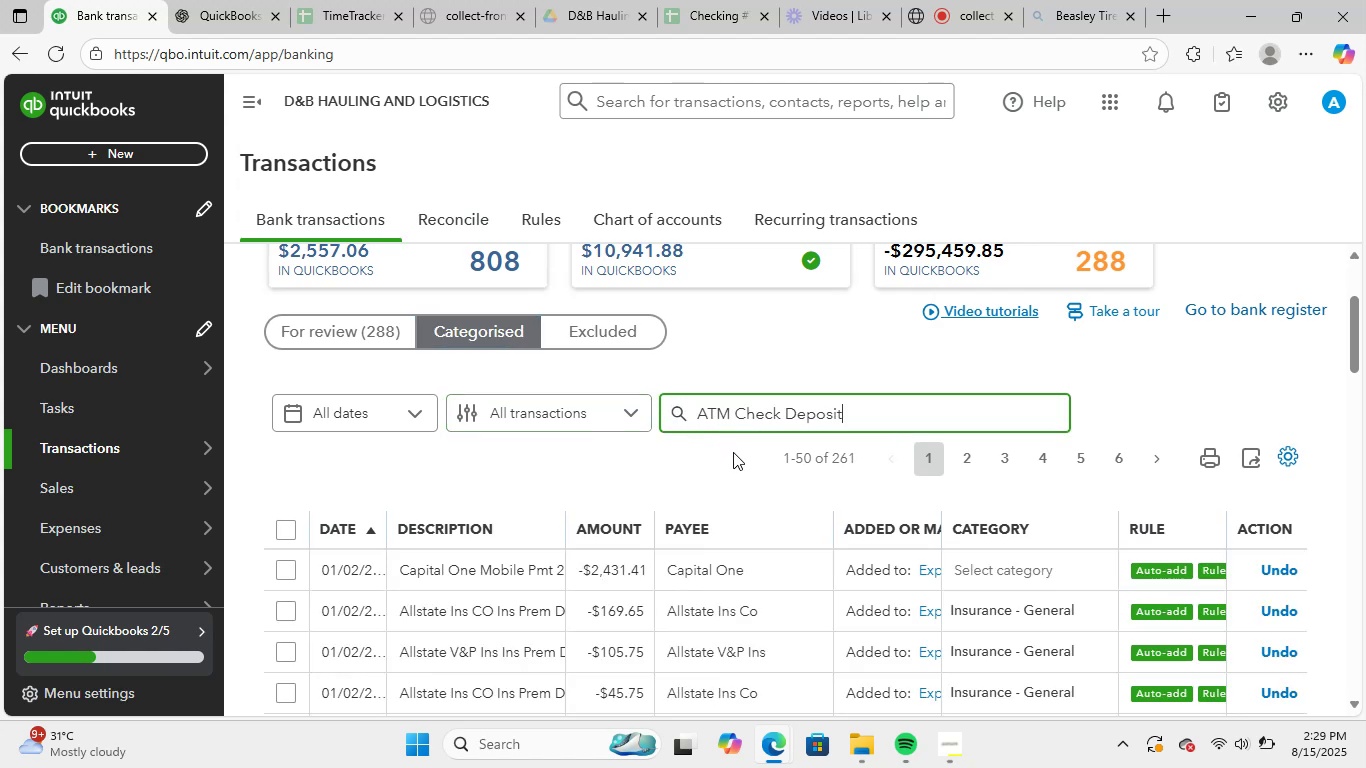 
key(NumpadEnter)
 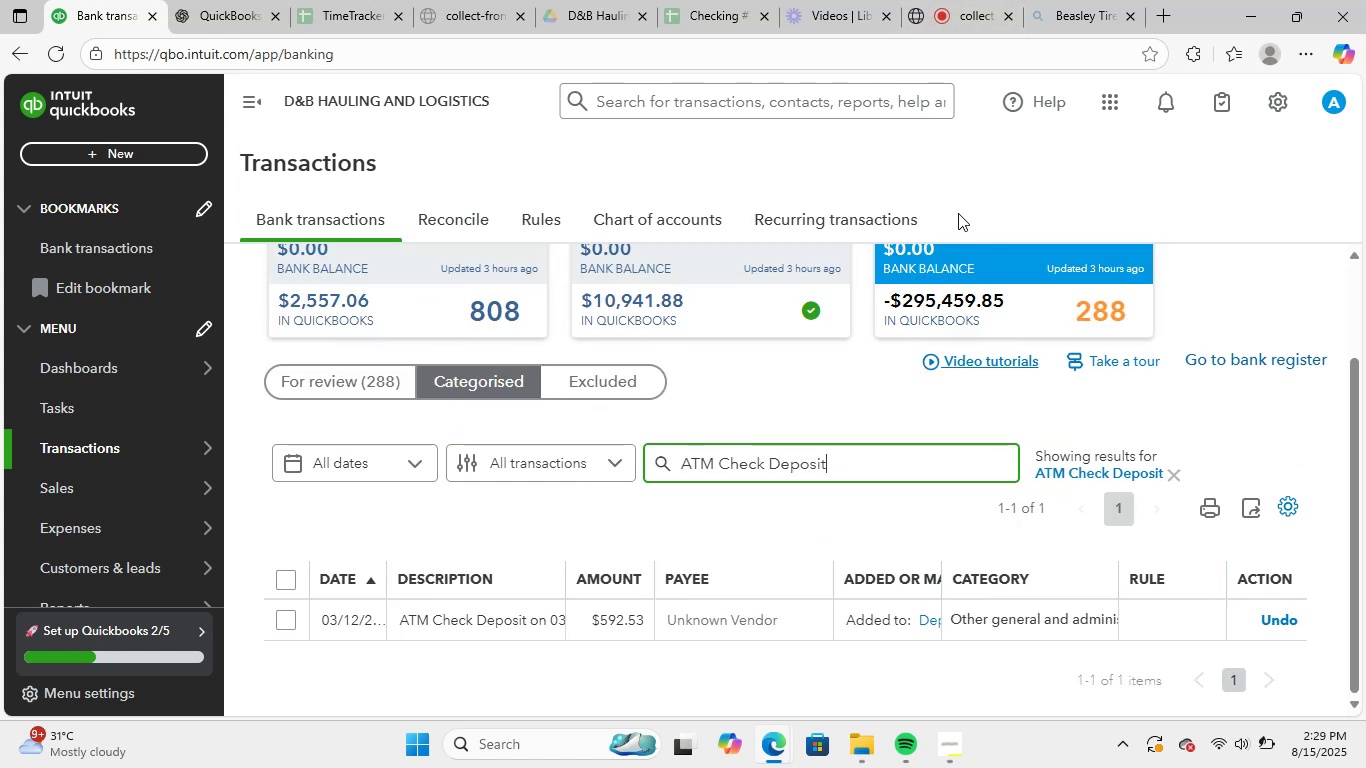 
wait(8.56)
 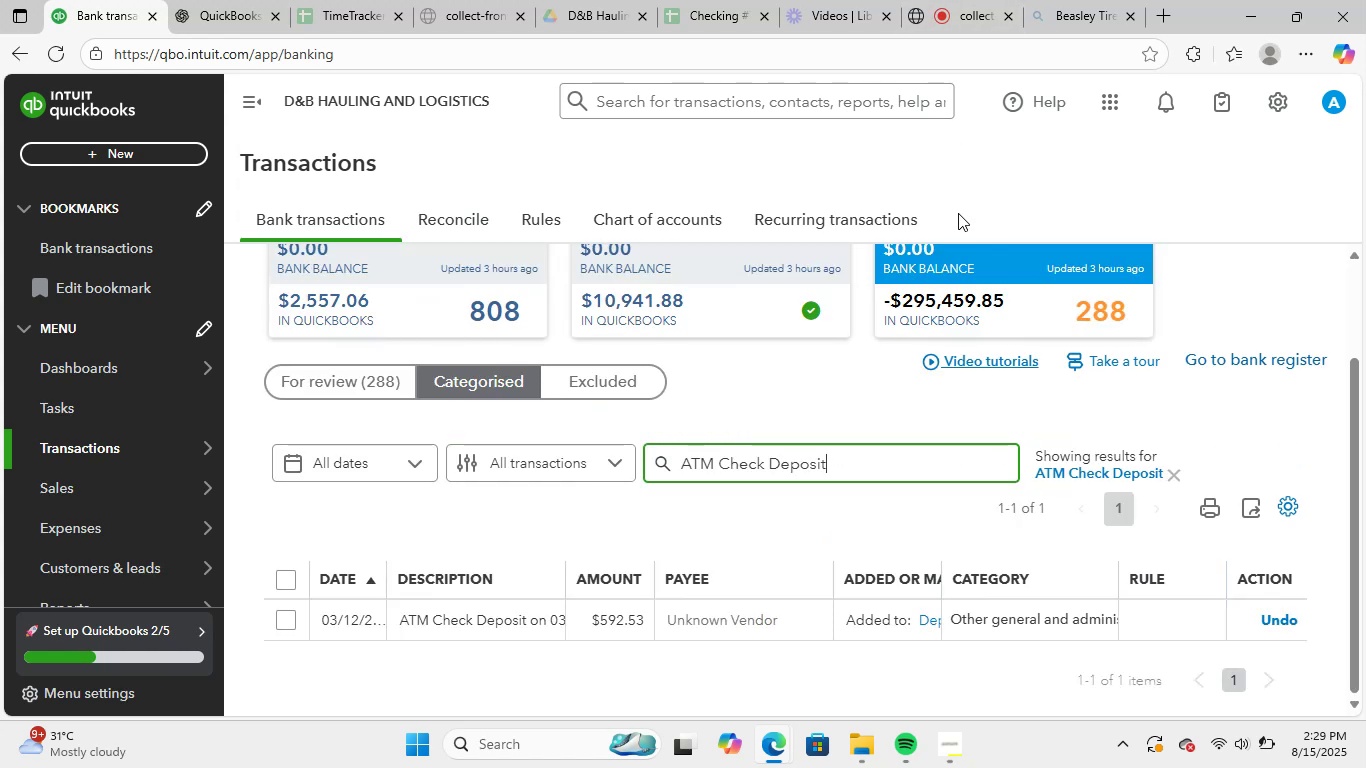 
left_click([1180, 478])
 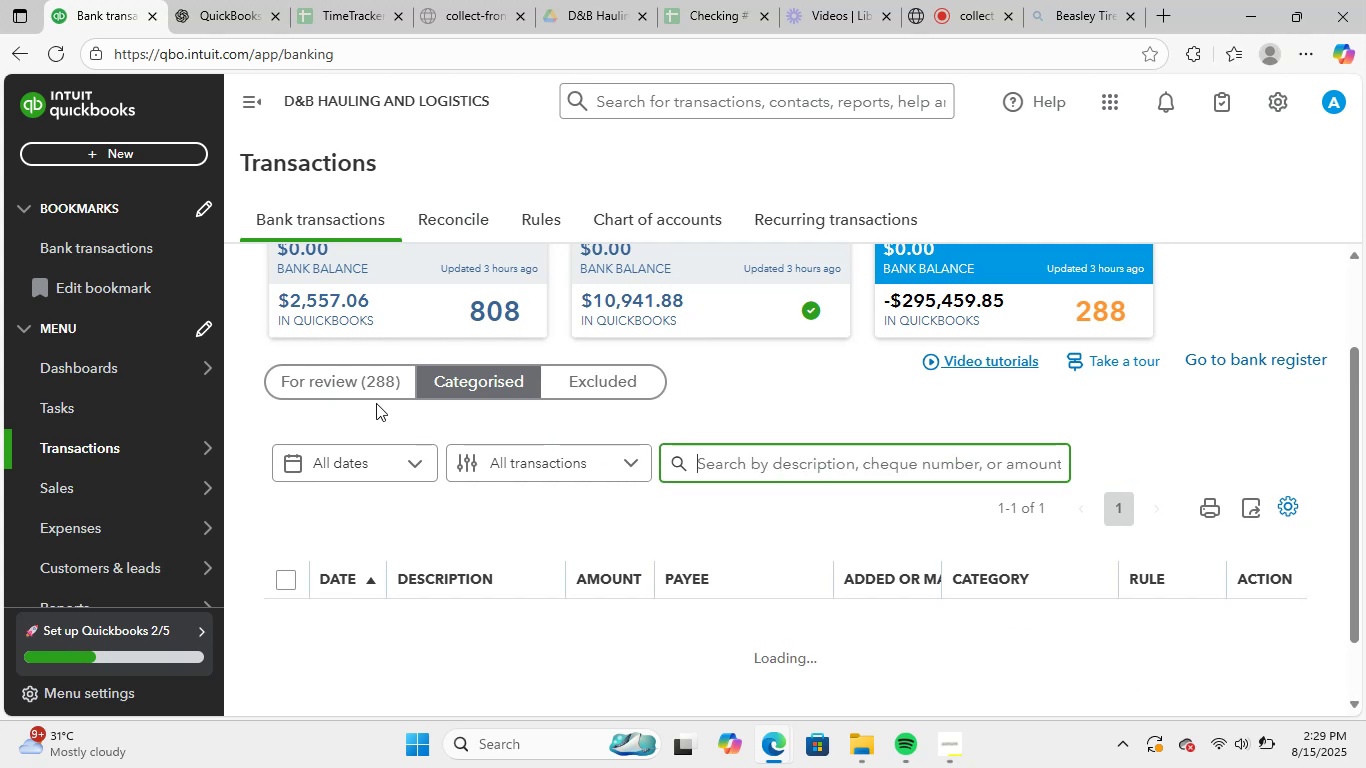 
left_click([359, 386])
 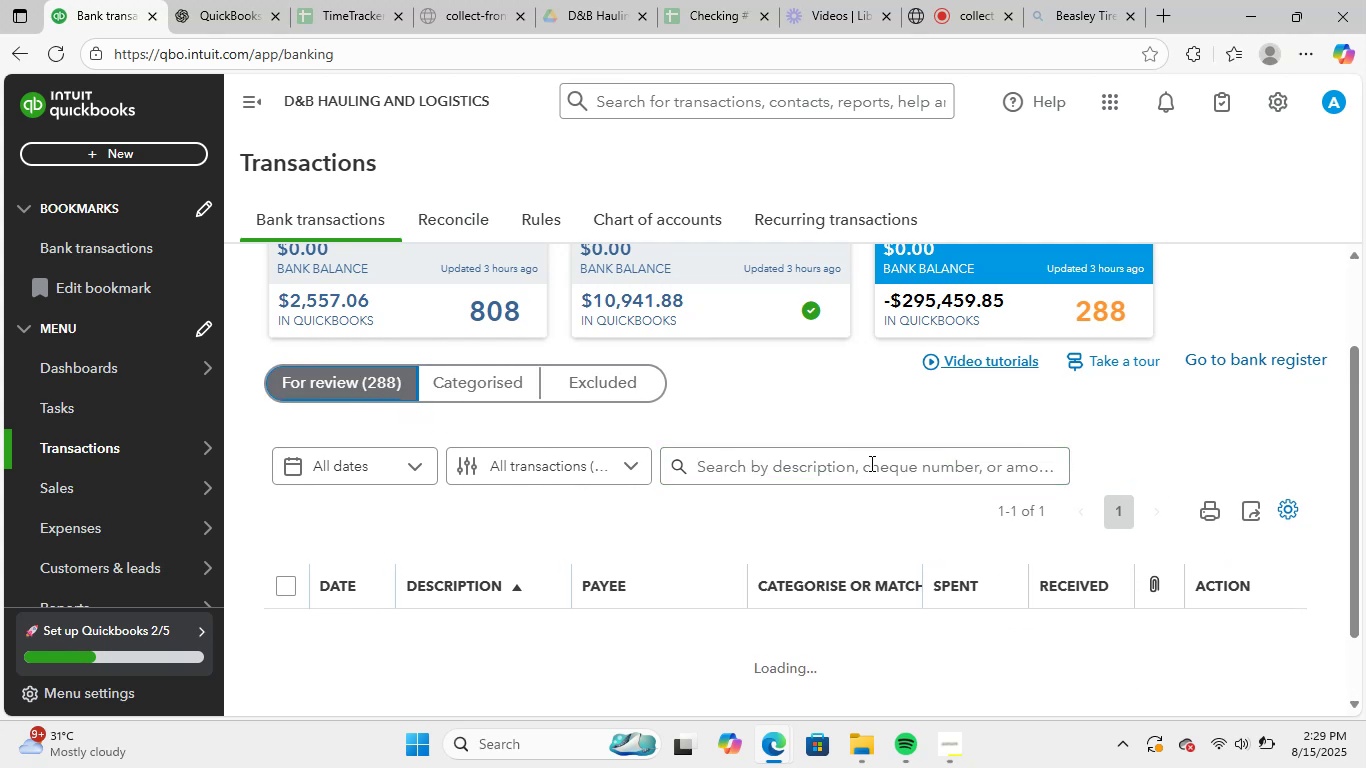 
scroll: coordinate [923, 436], scroll_direction: down, amount: 2.0
 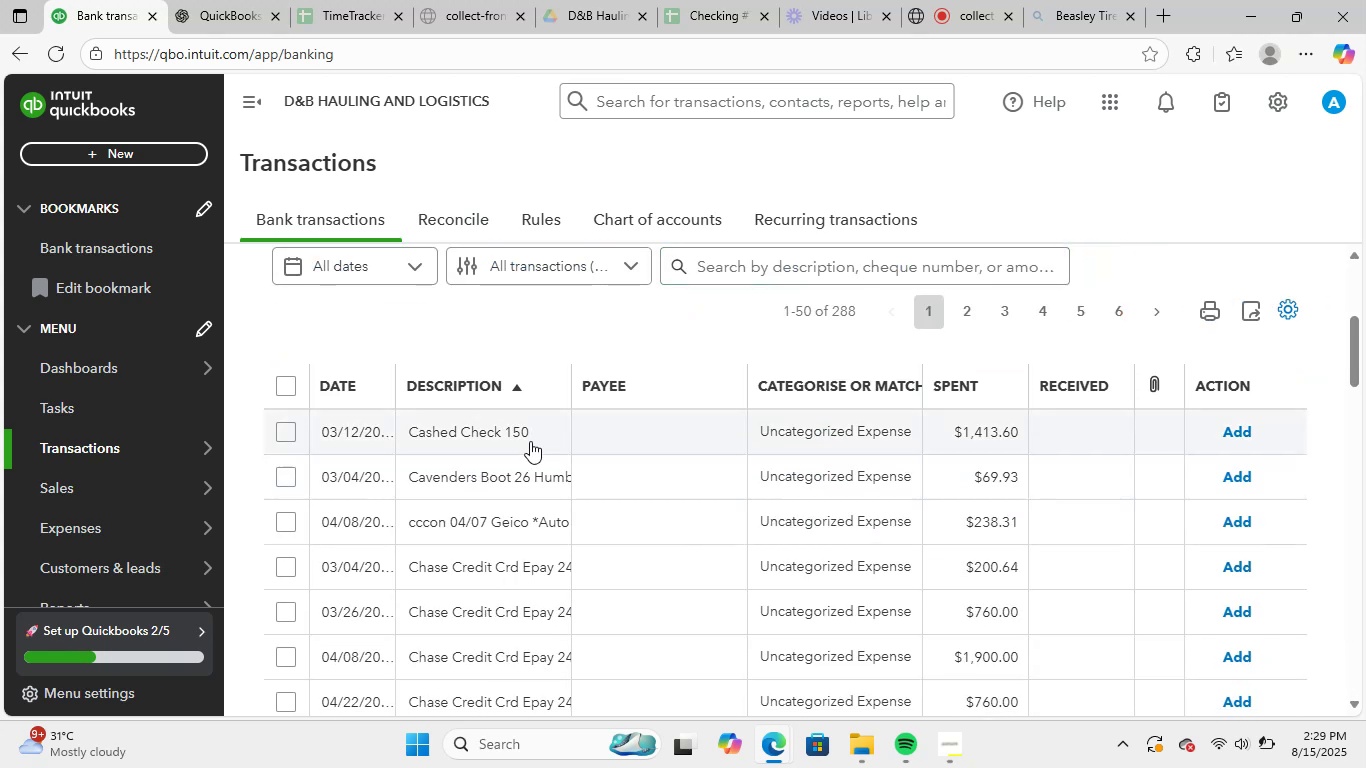 
left_click([531, 440])
 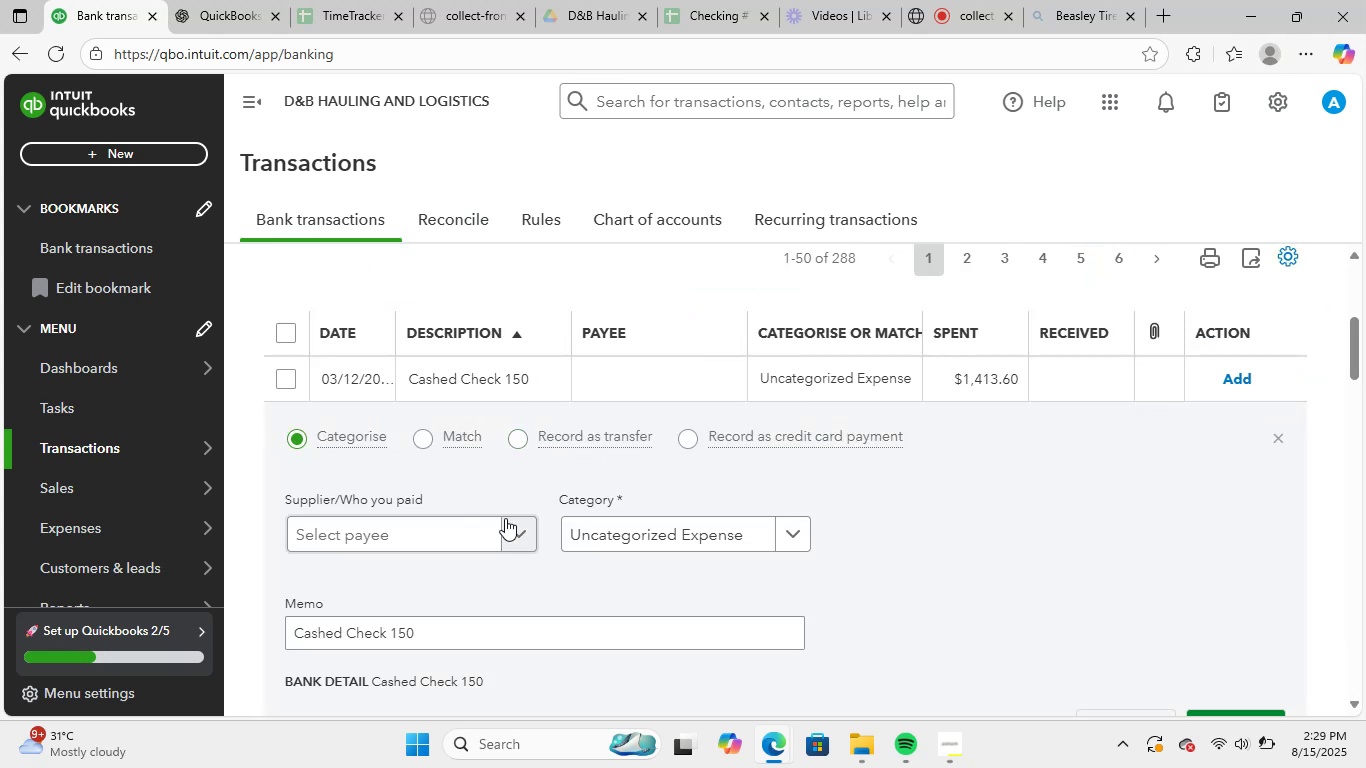 
left_click([457, 530])
 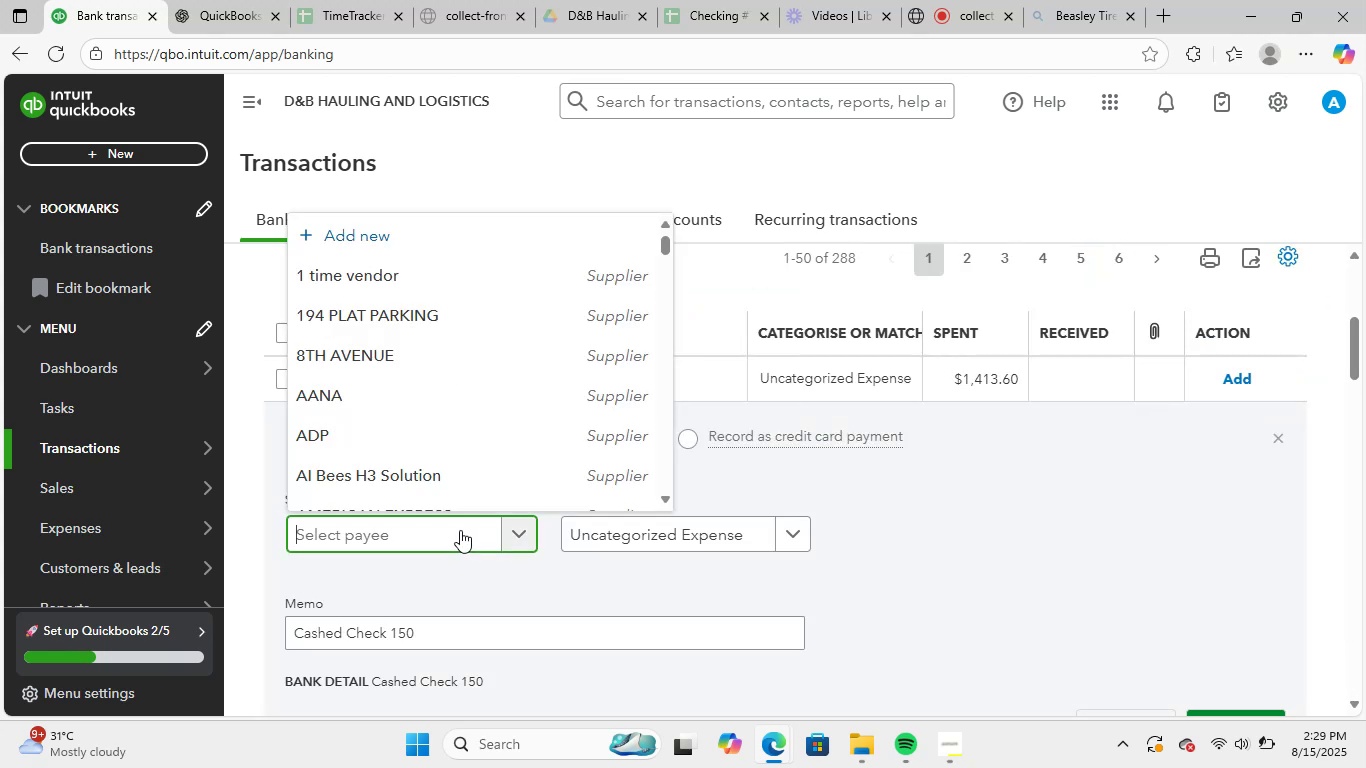 
key(Control+V)
 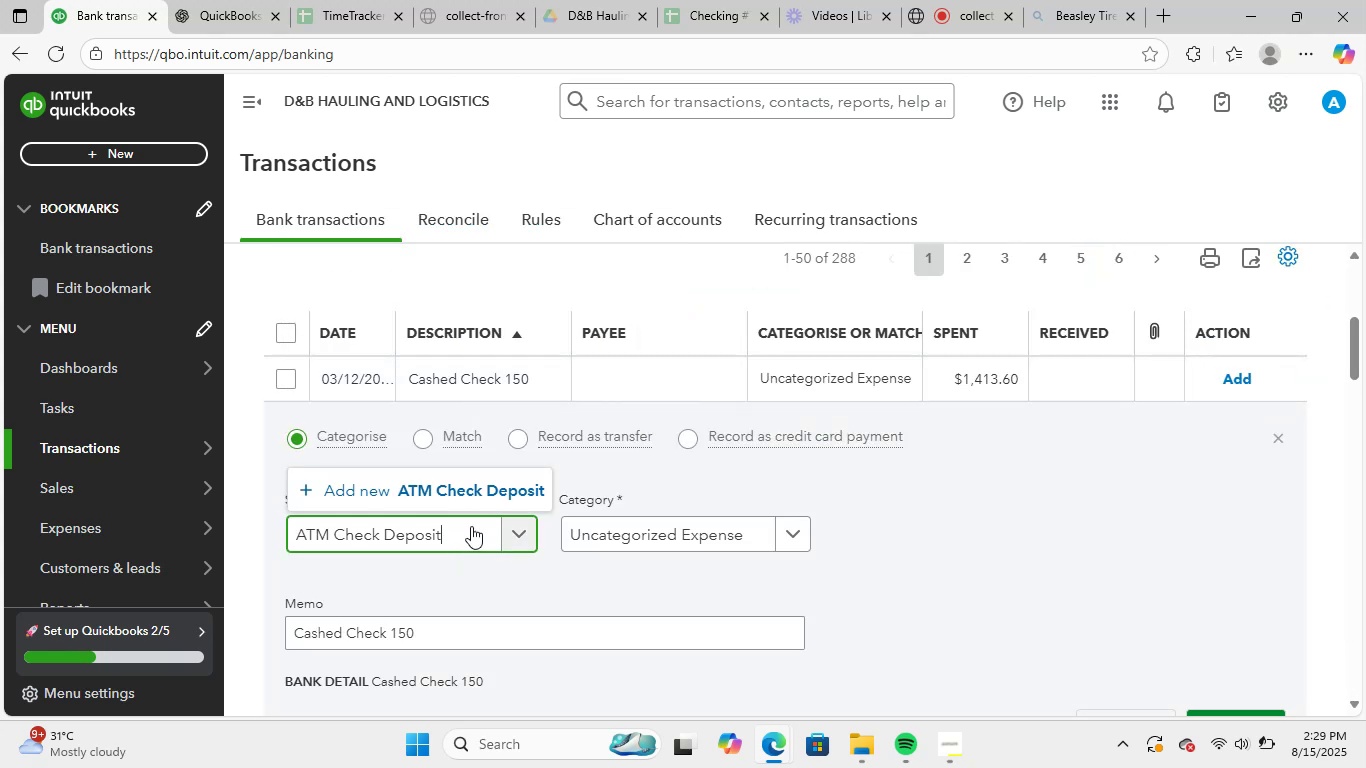 
left_click_drag(start_coordinate=[460, 535], to_coordinate=[252, 537])
 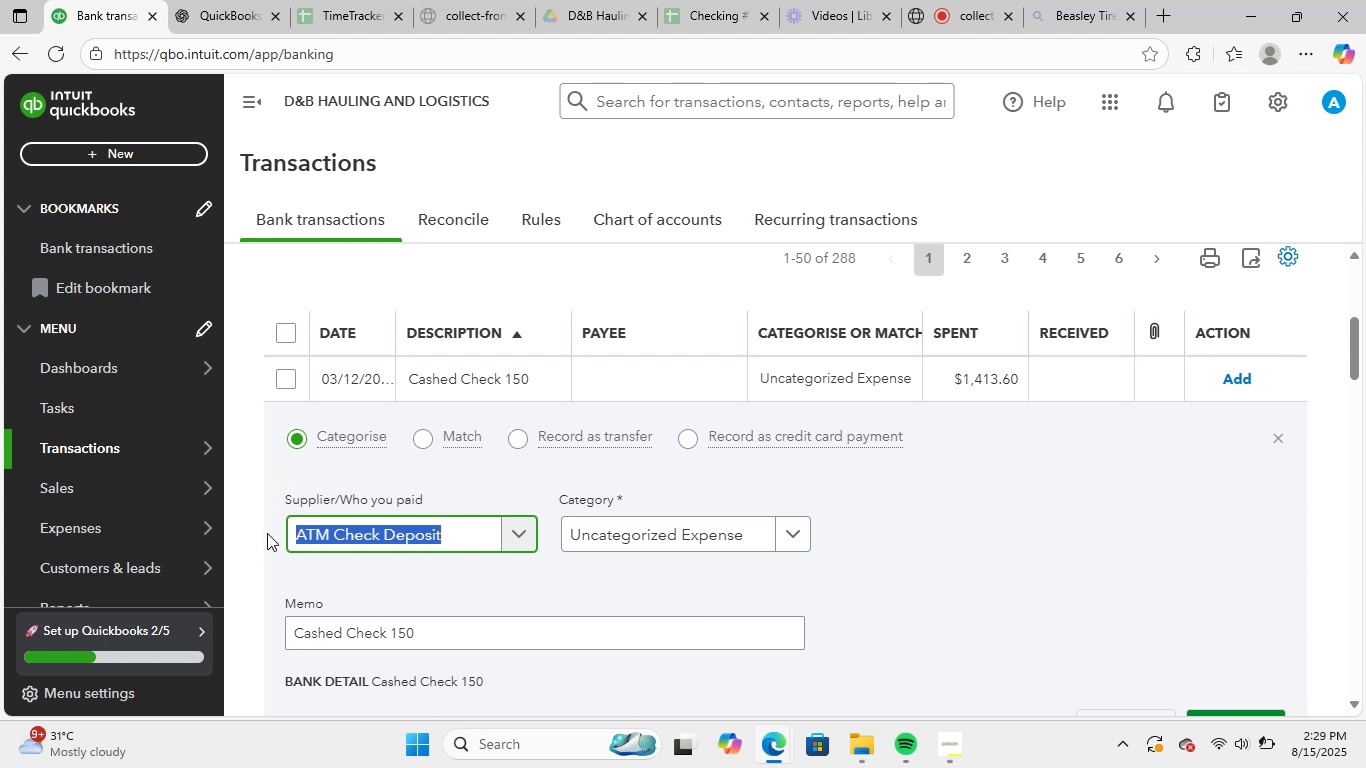 
key(Backspace)
type(unk)
 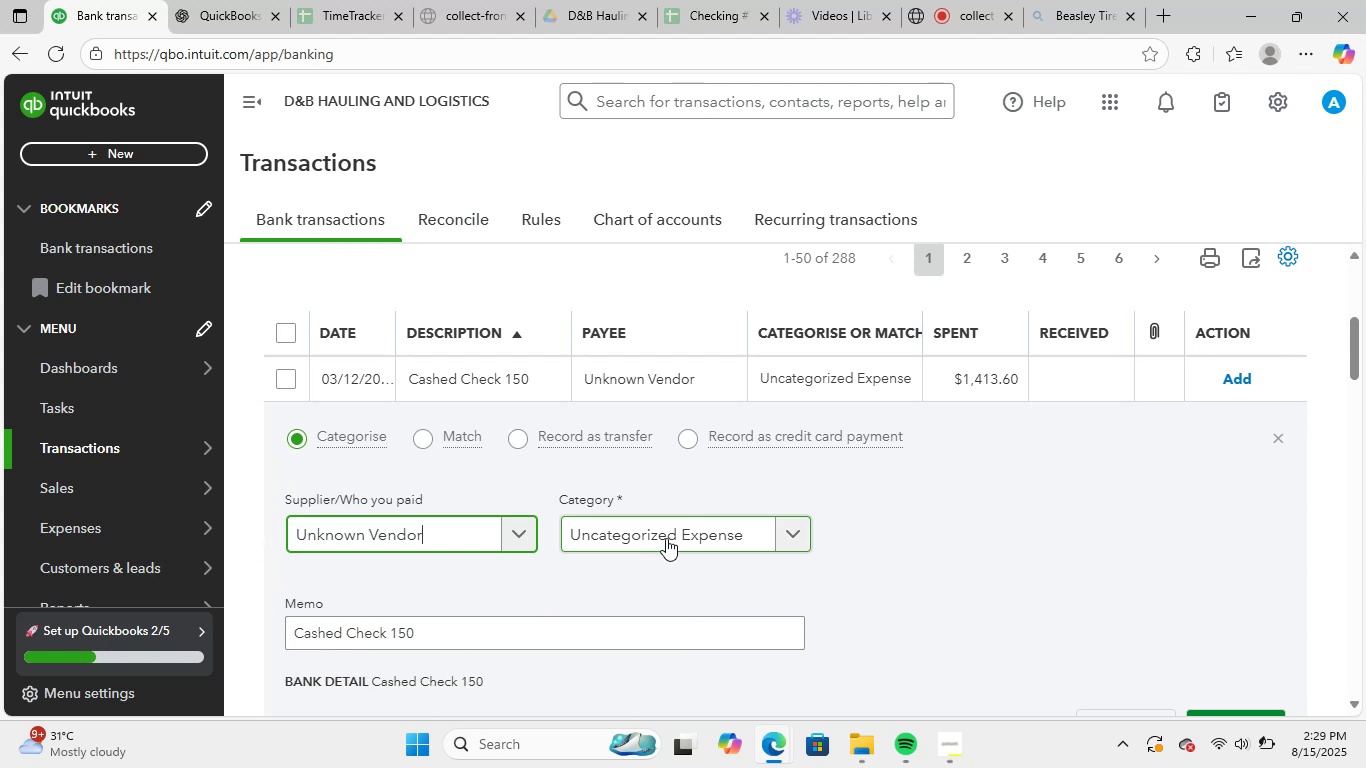 
left_click([666, 538])
 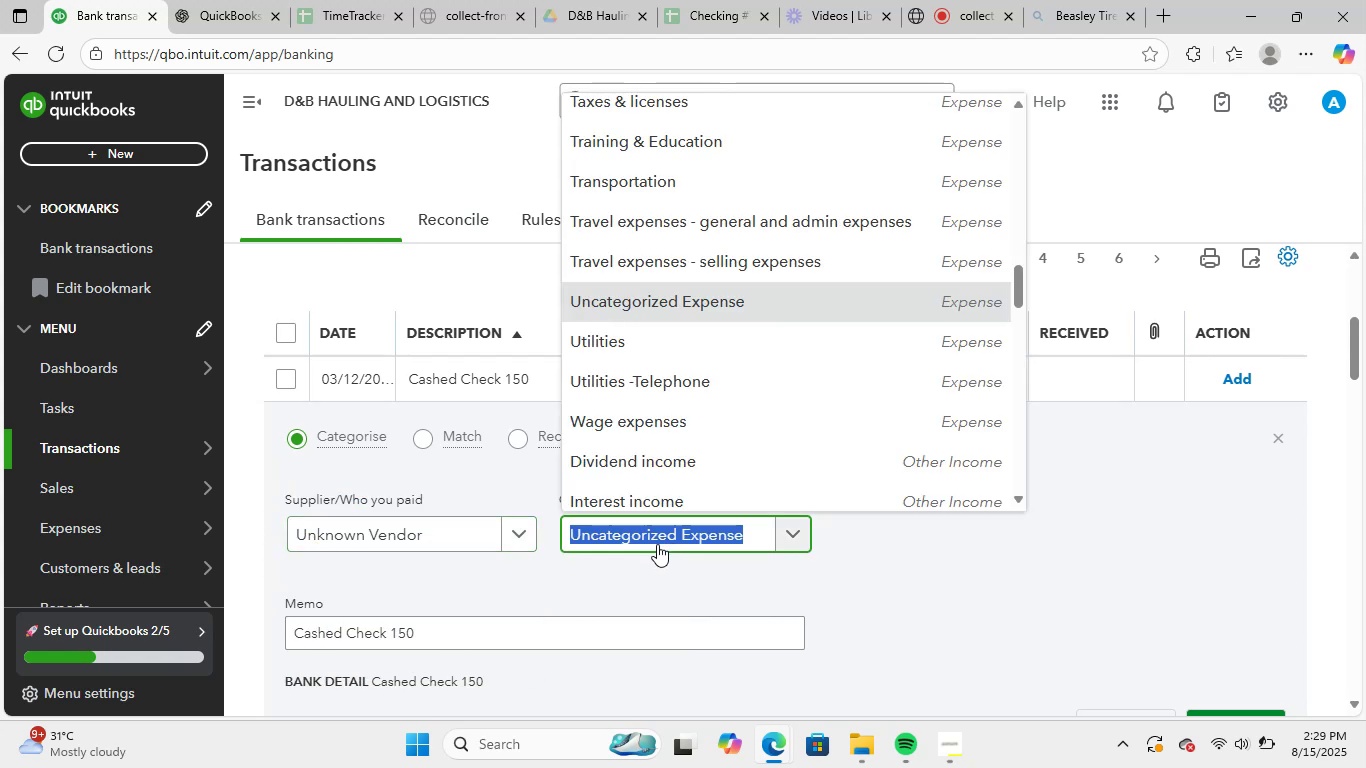 
type(gene)
 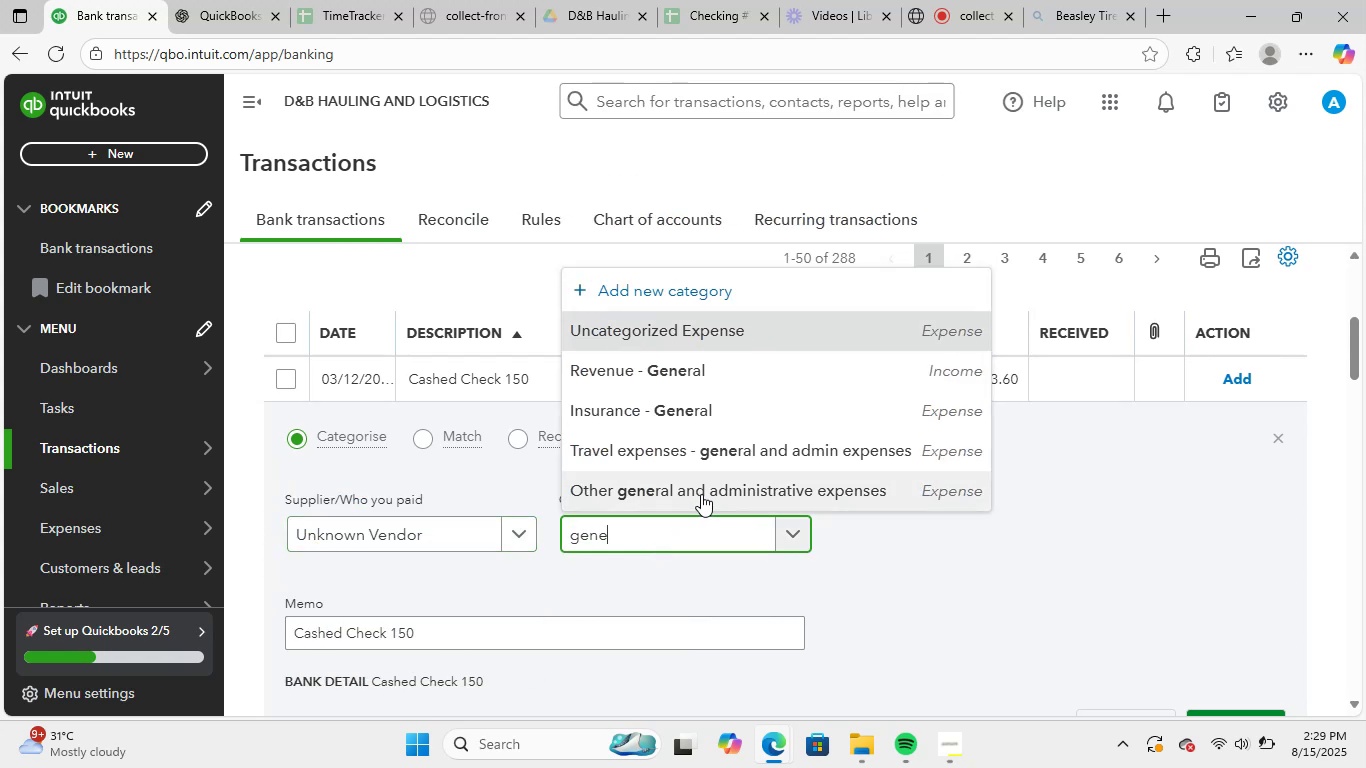 
scroll: coordinate [868, 493], scroll_direction: down, amount: 2.0
 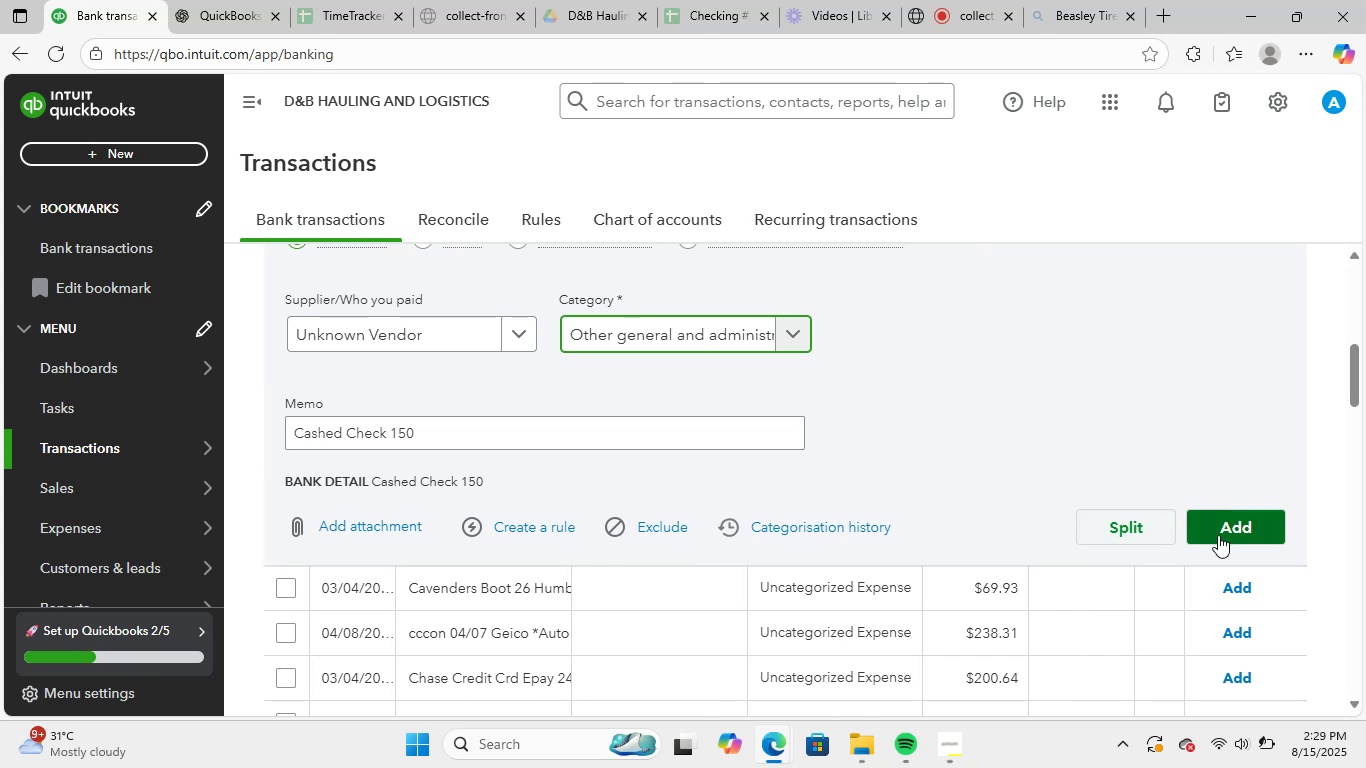 
left_click([1255, 533])
 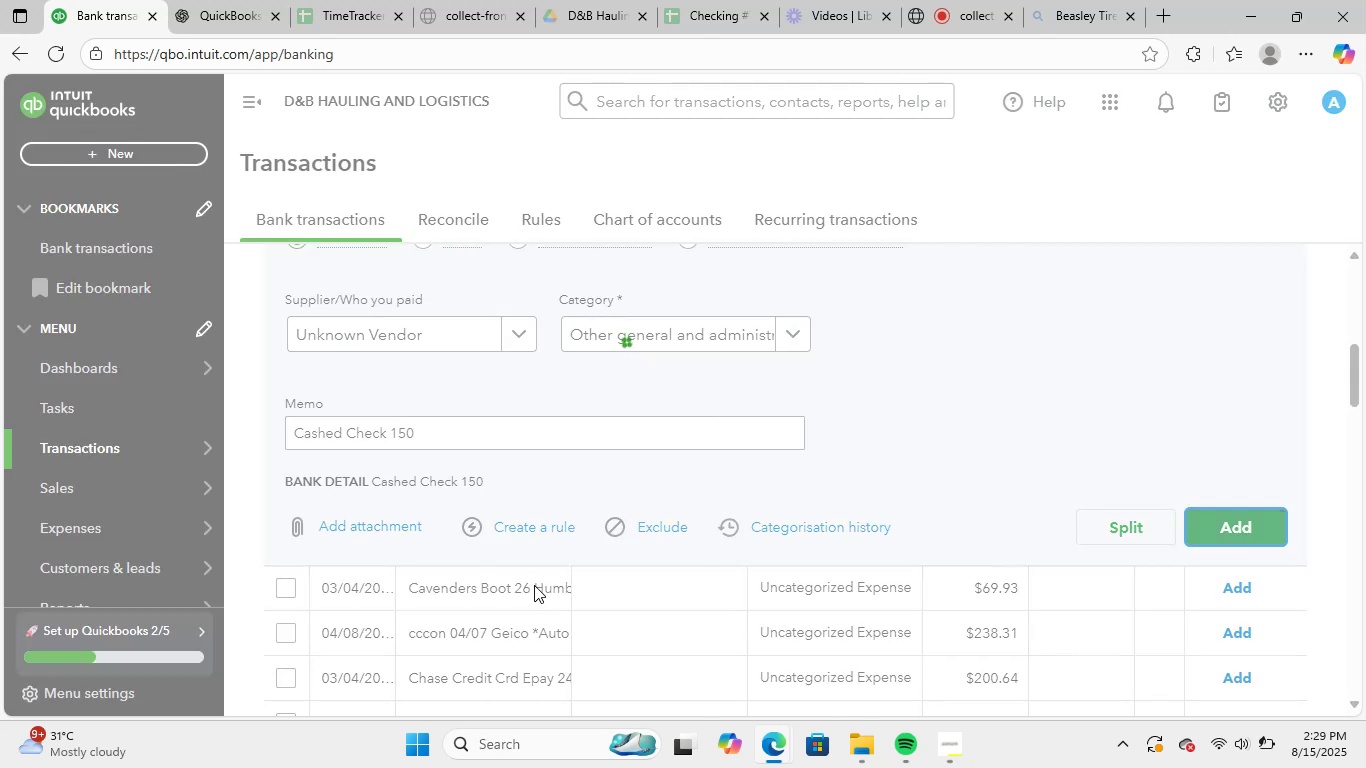 
scroll: coordinate [534, 584], scroll_direction: up, amount: 2.0
 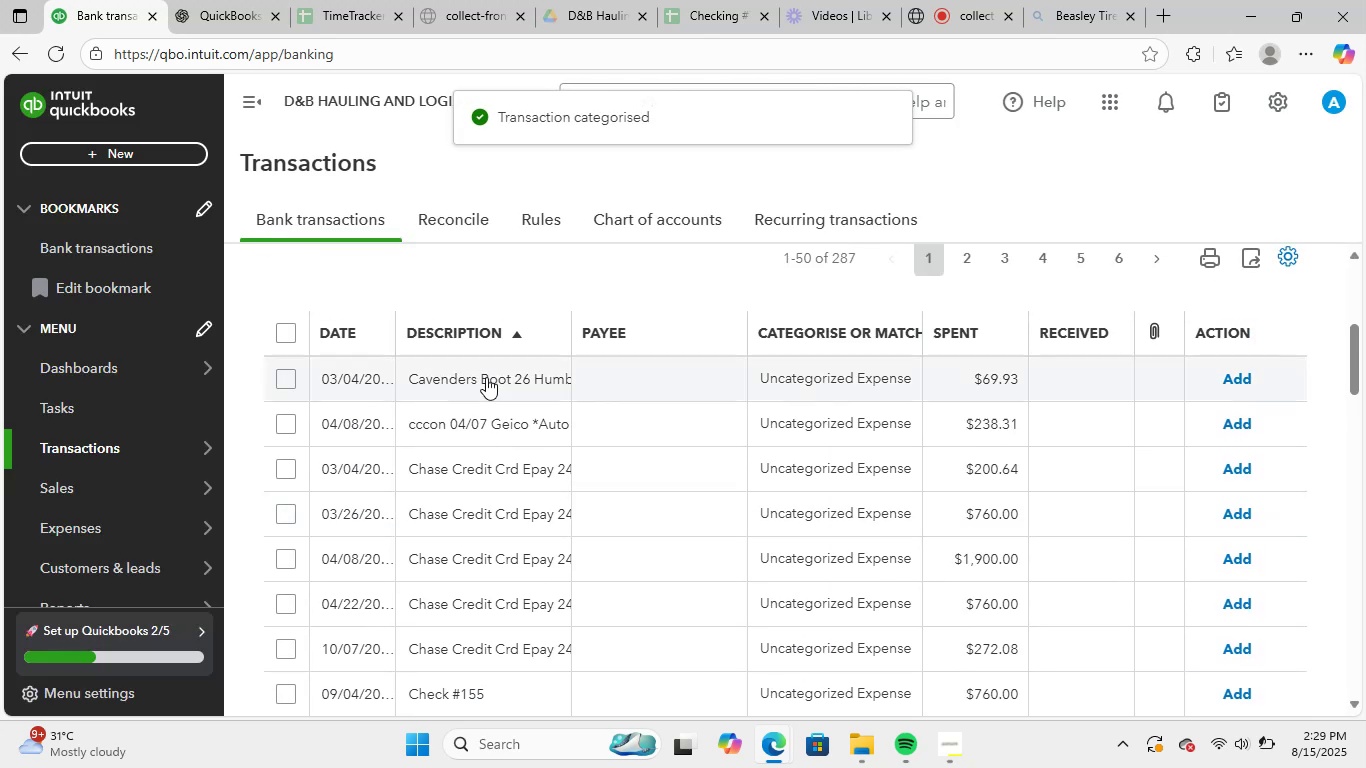 
left_click([492, 363])
 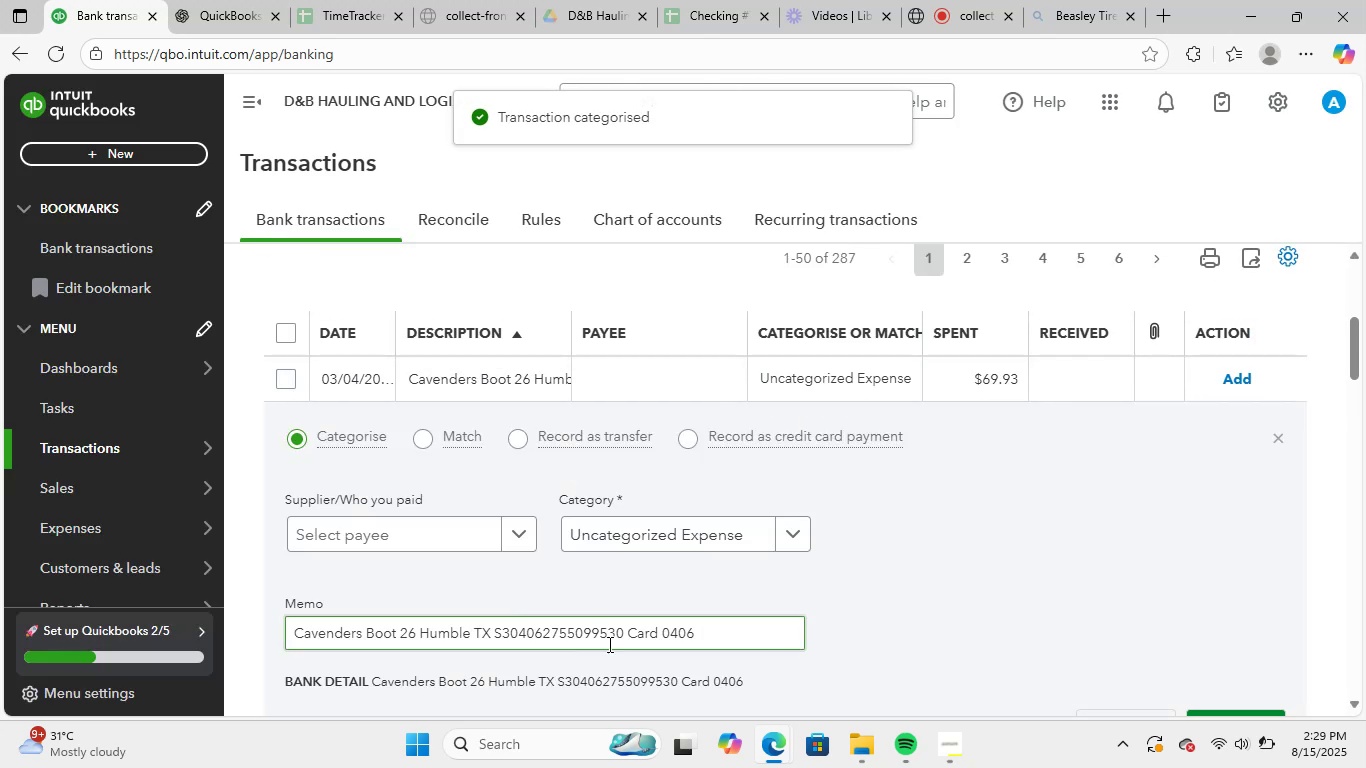 
left_click_drag(start_coordinate=[716, 635], to_coordinate=[235, 615])
 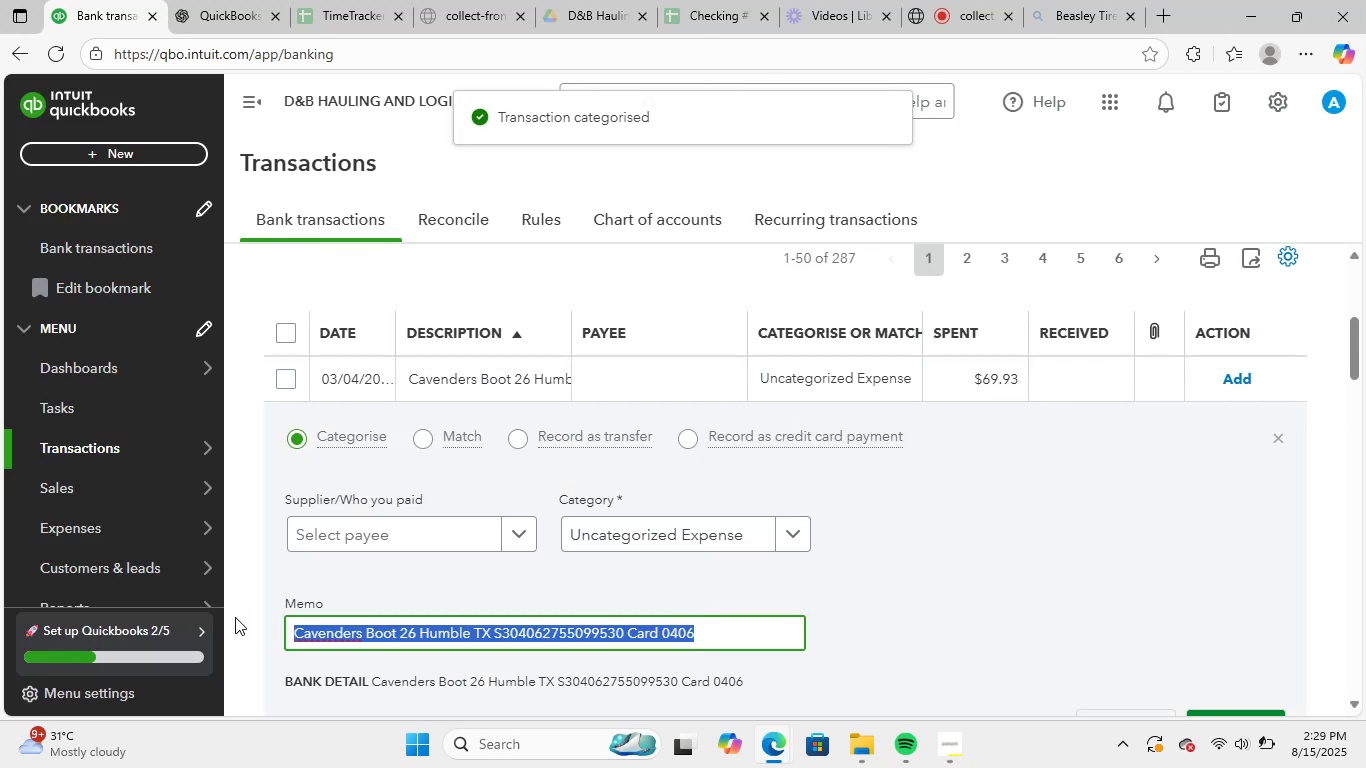 
key(Control+C)
 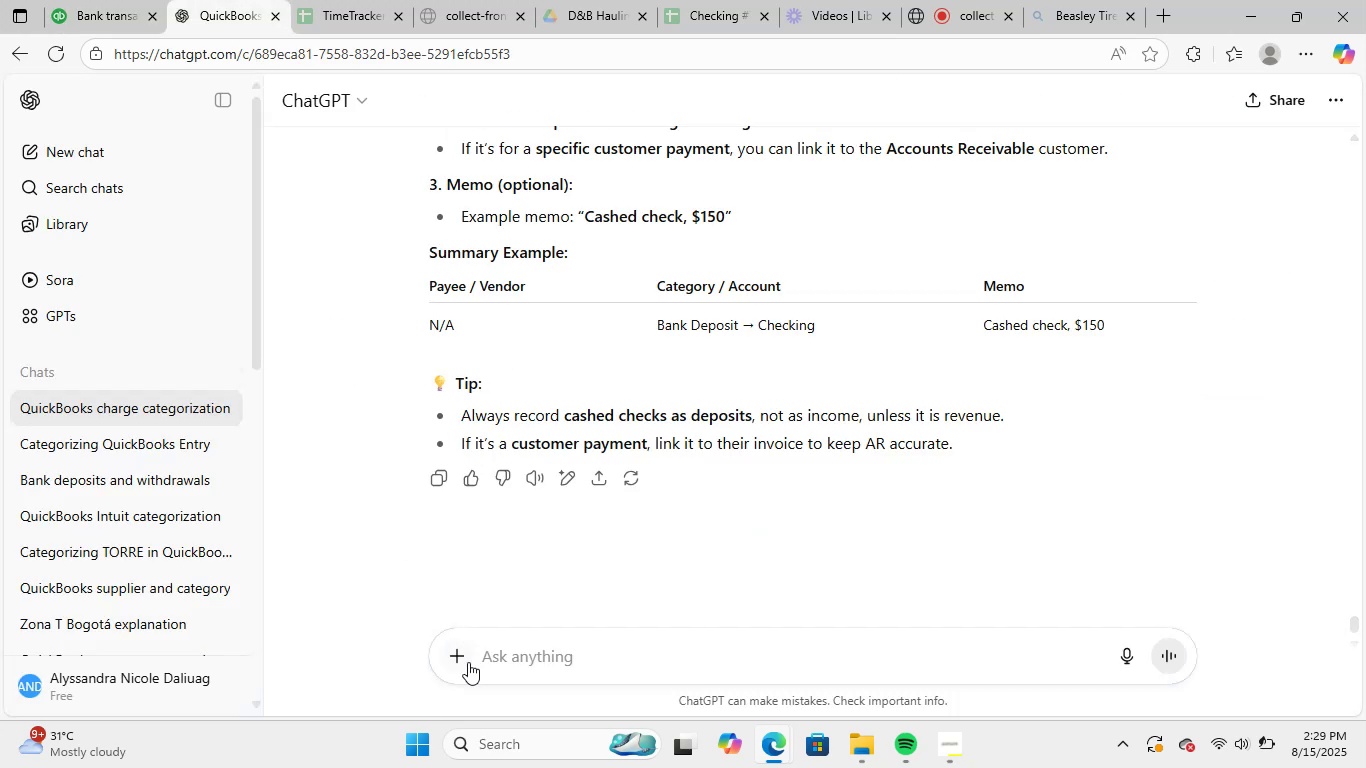 
left_click([528, 657])
 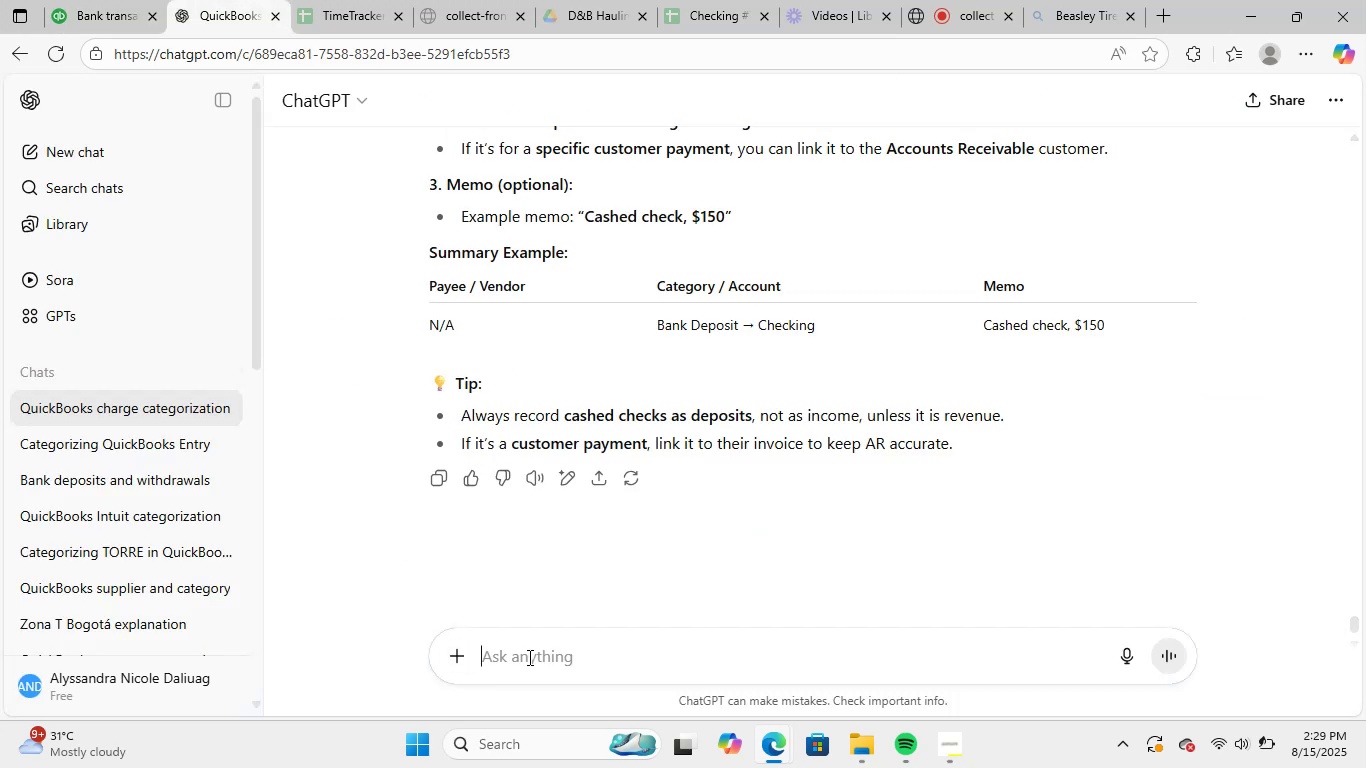 
key(Control+ControlLeft)
 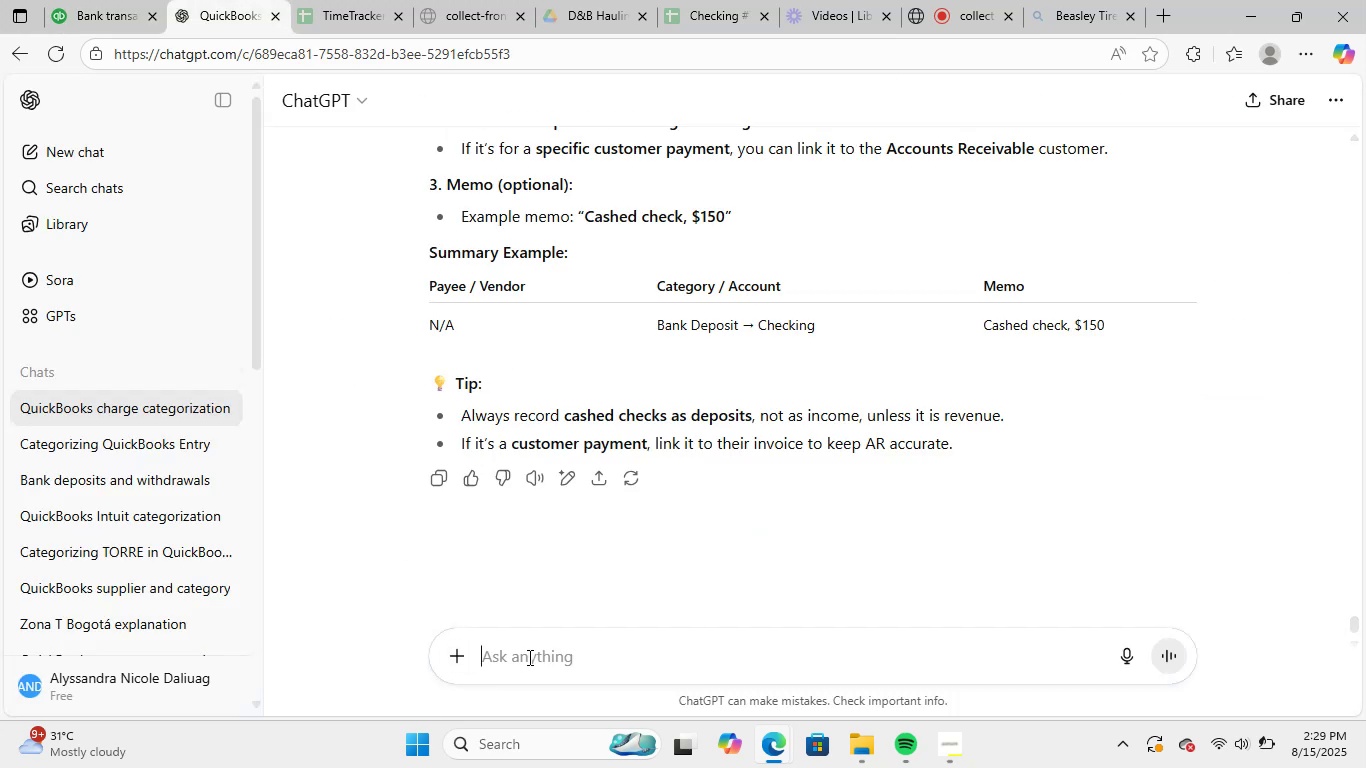 
key(Control+V)
 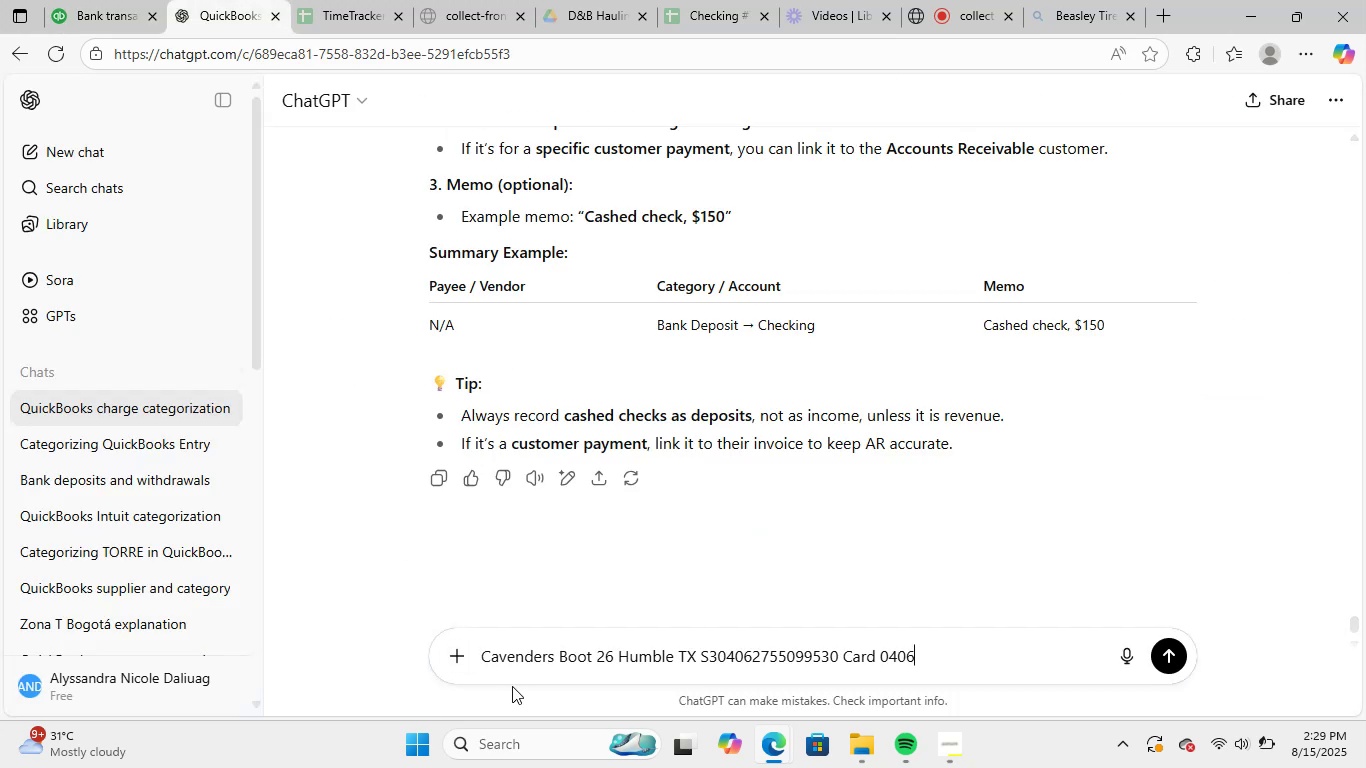 
key(NumpadEnter)
 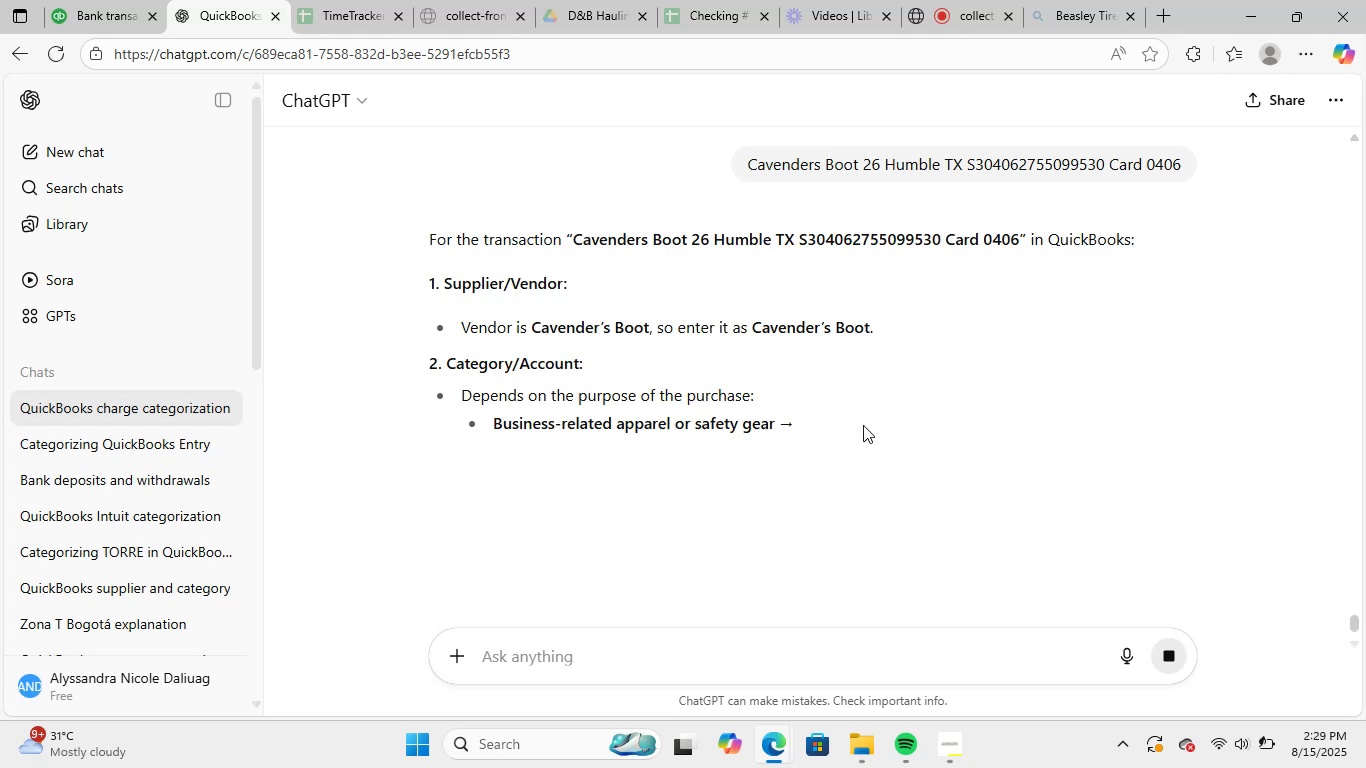 
wait(5.34)
 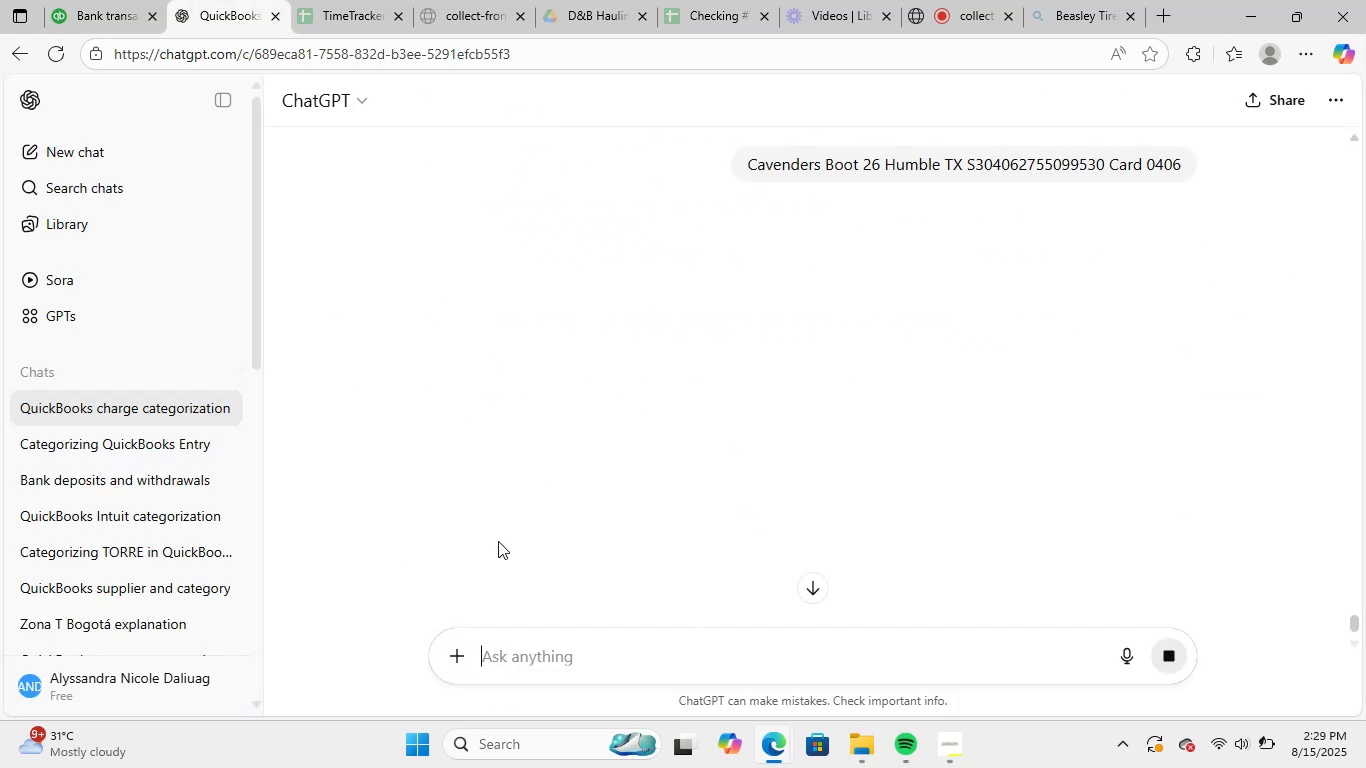 
scroll: coordinate [663, 438], scroll_direction: down, amount: 1.0
 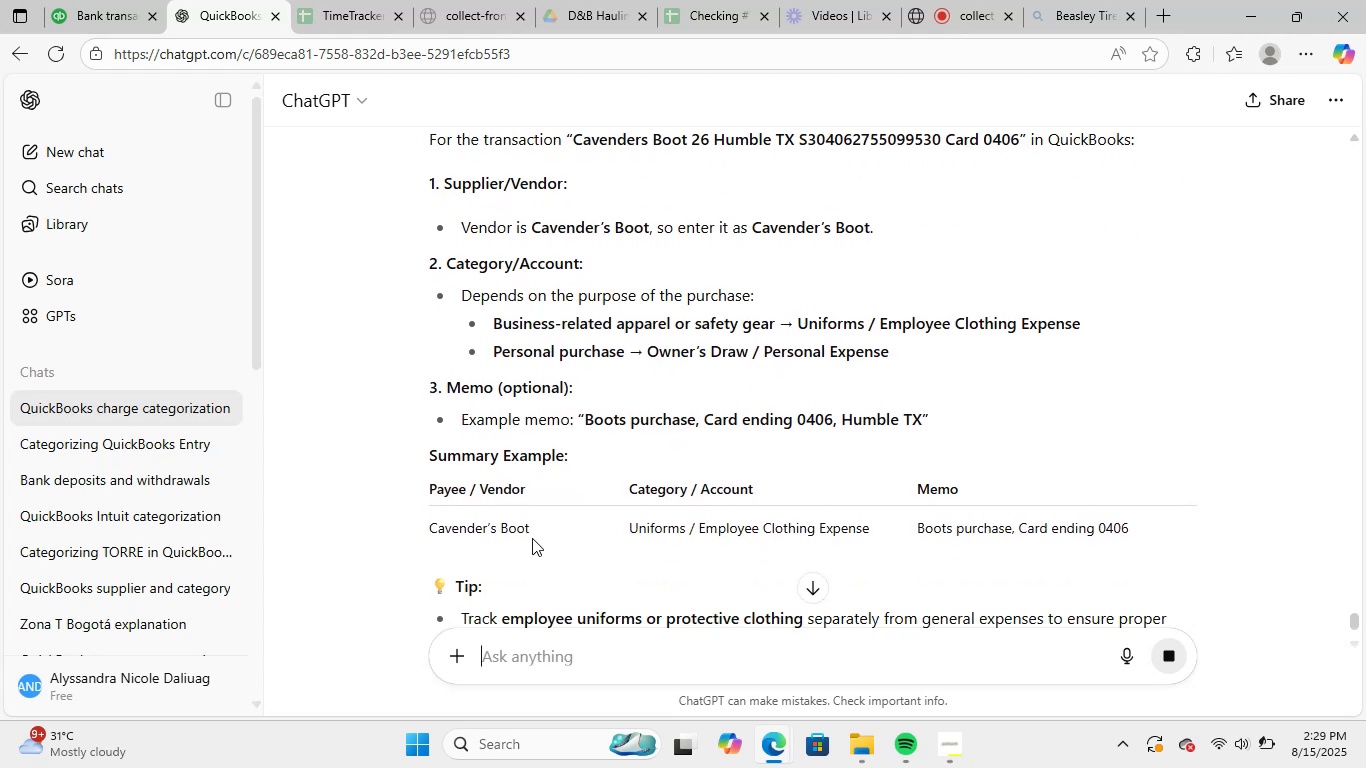 
left_click_drag(start_coordinate=[530, 533], to_coordinate=[433, 536])
 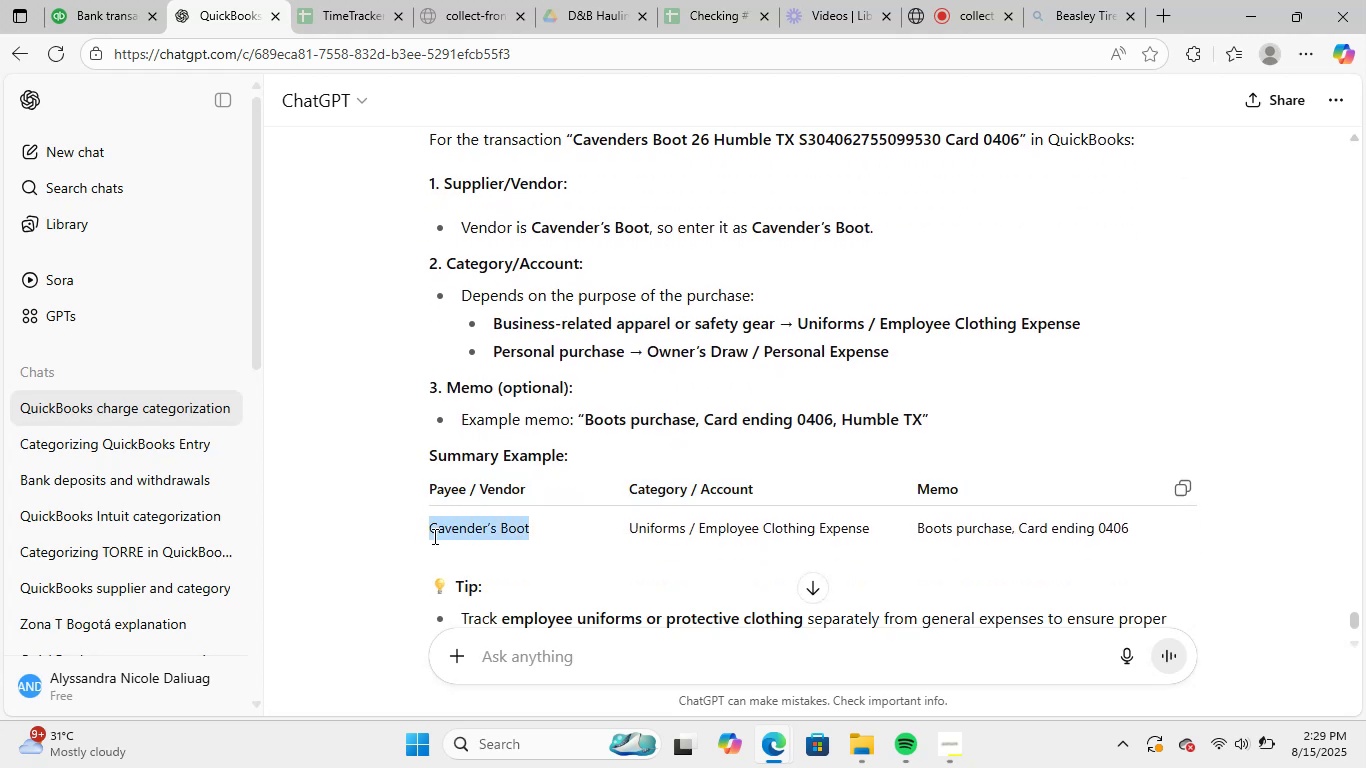 
key(Control+ControlLeft)
 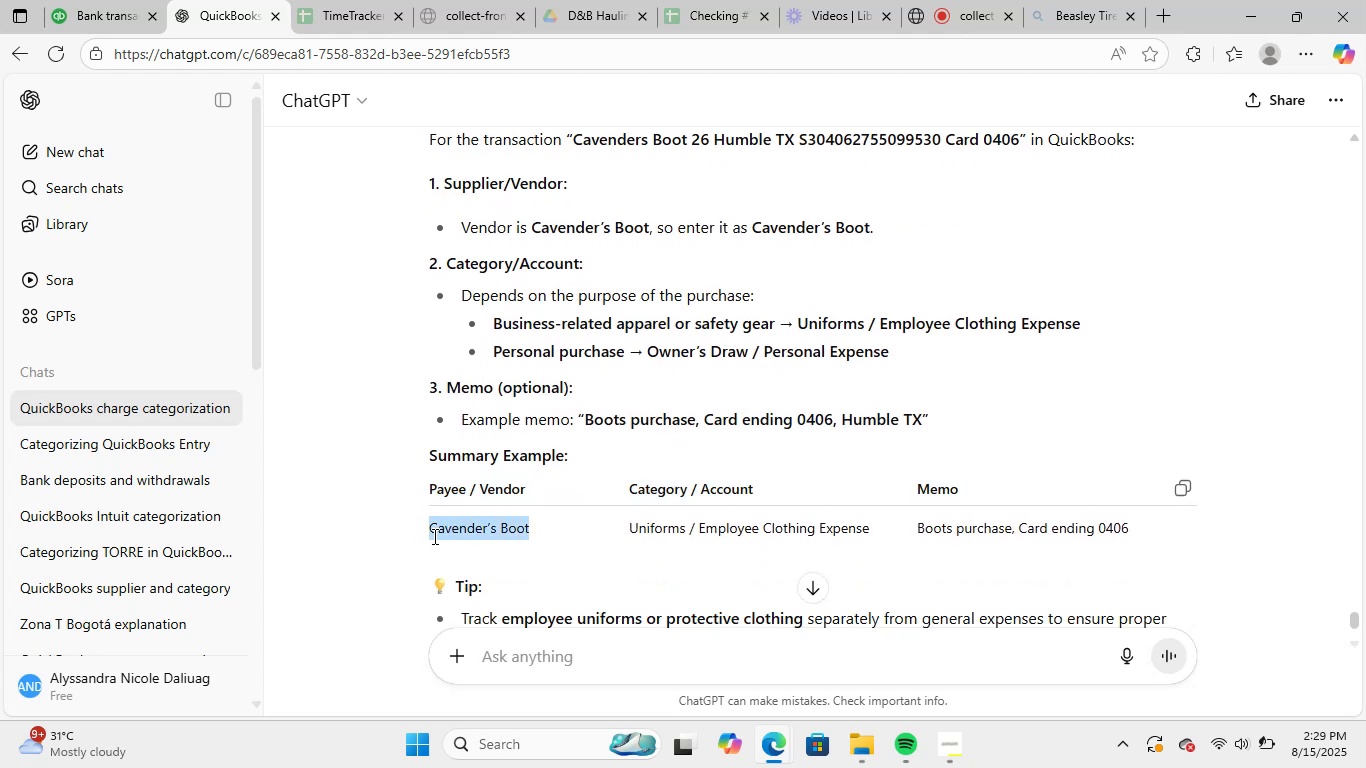 
key(Control+C)
 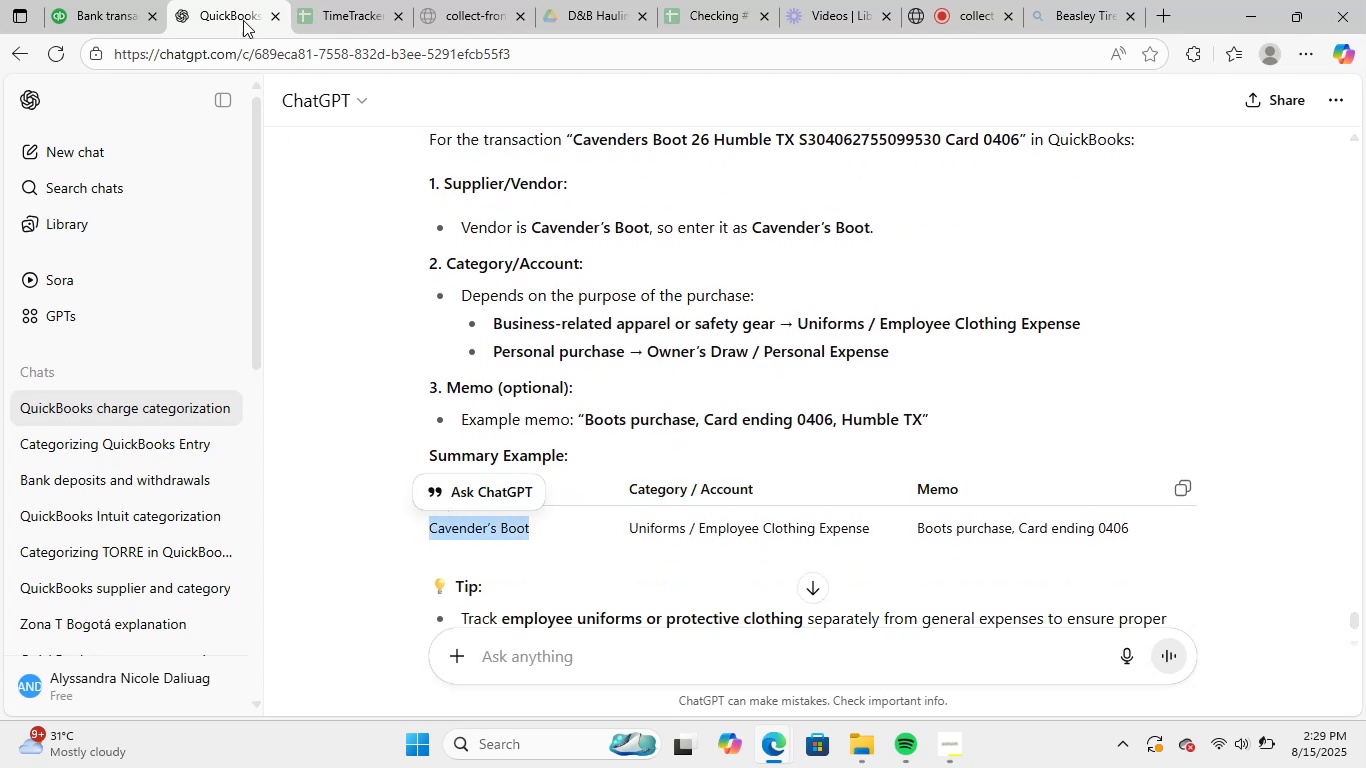 
left_click([116, 0])
 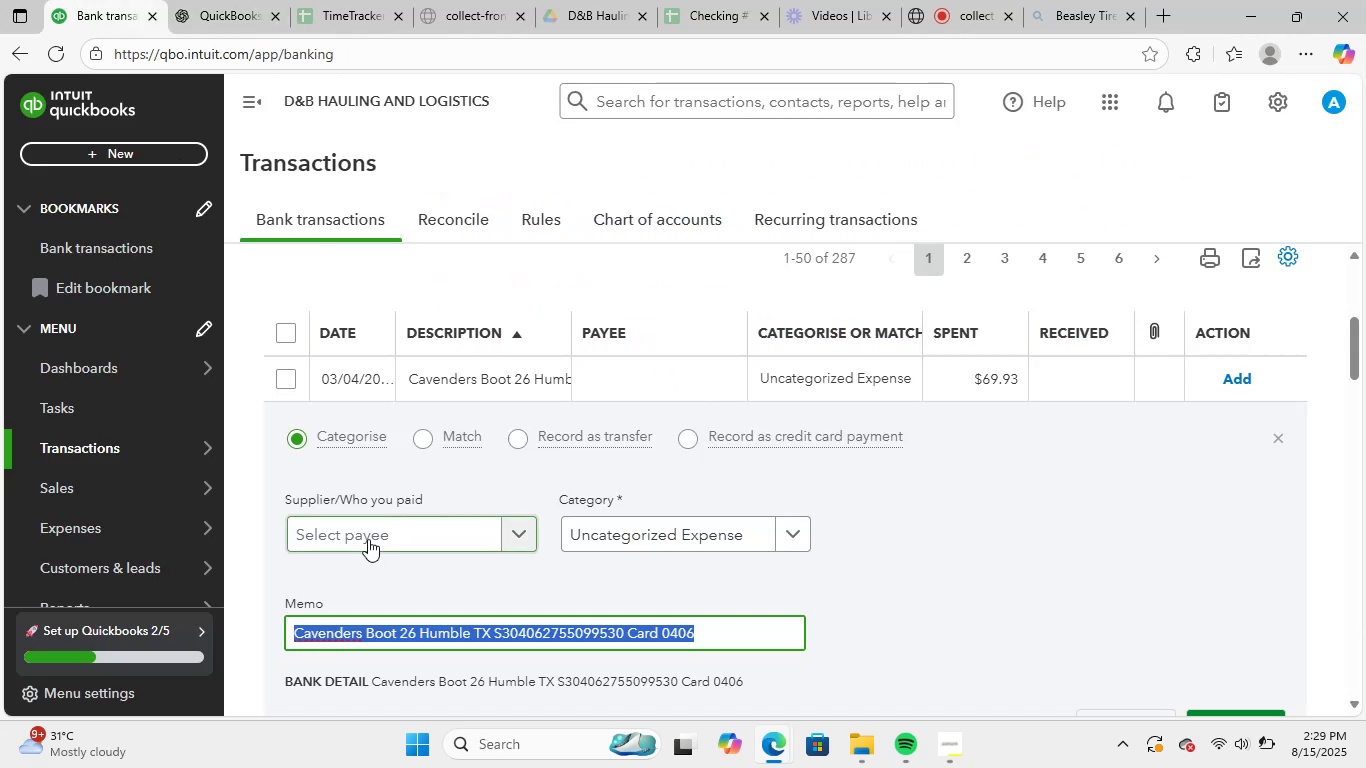 
key(Control+ControlLeft)
 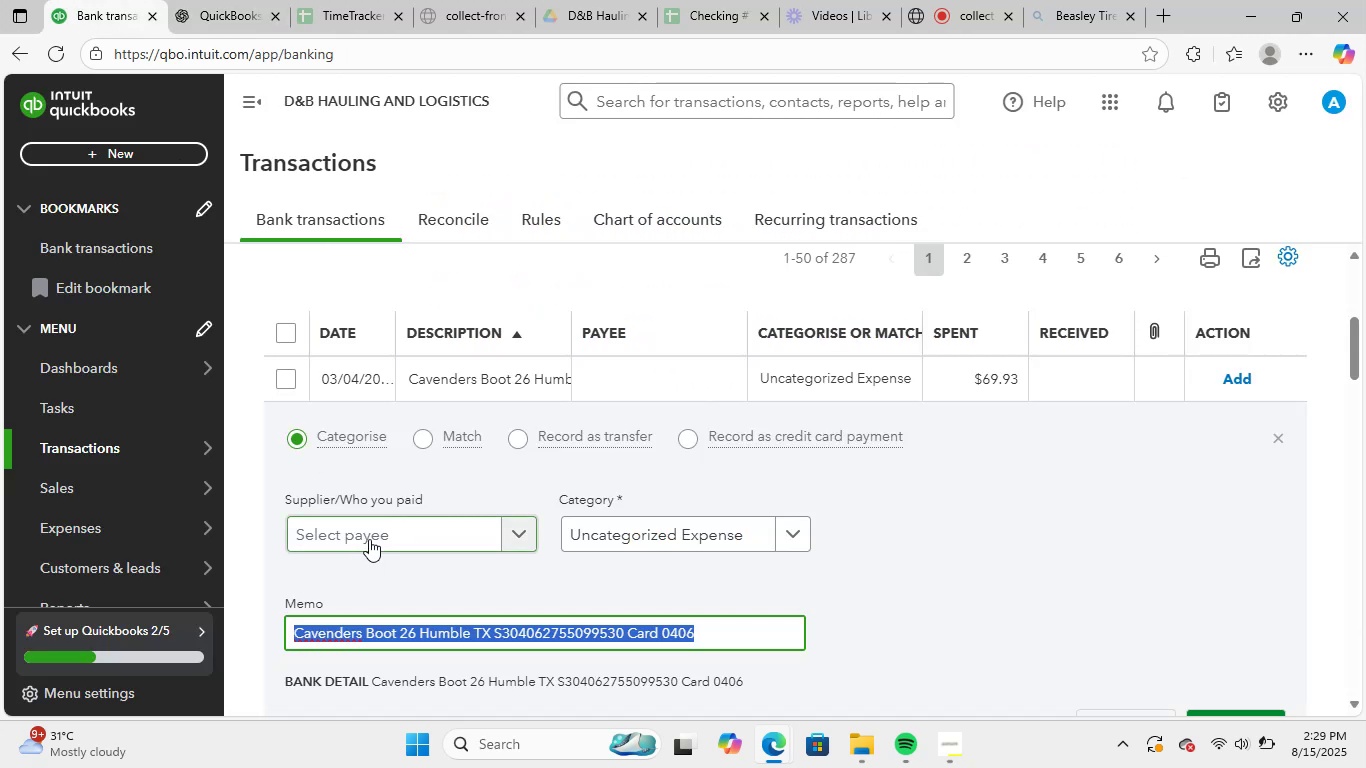 
key(Control+V)
 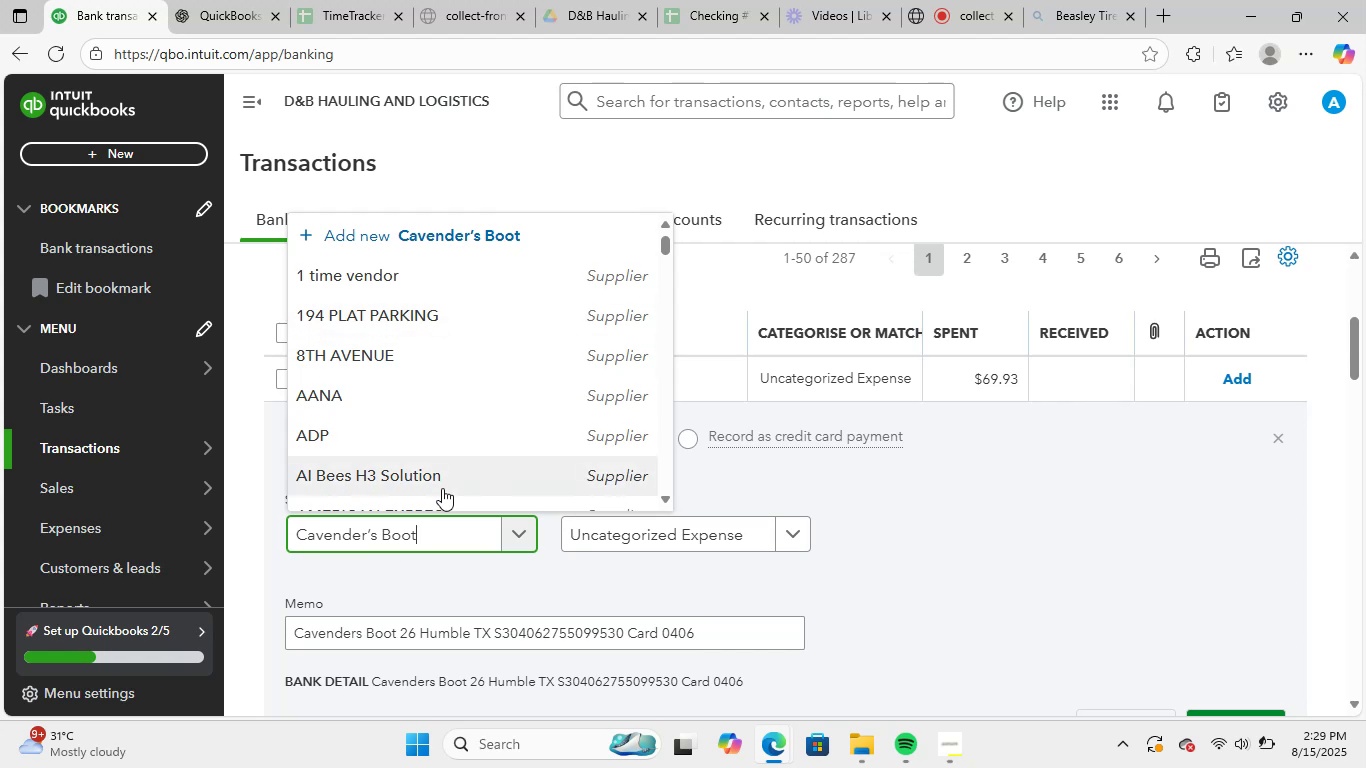 
left_click([440, 490])
 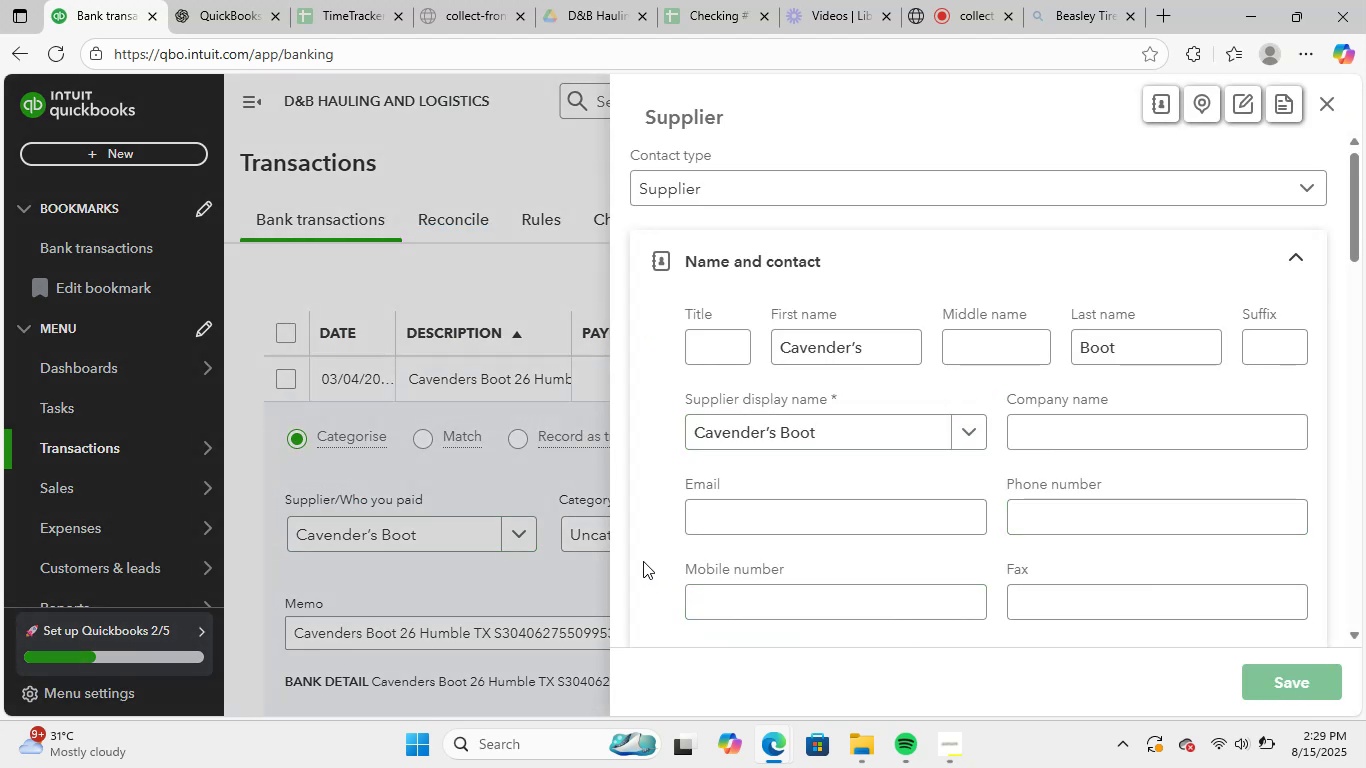 
left_click([631, 539])
 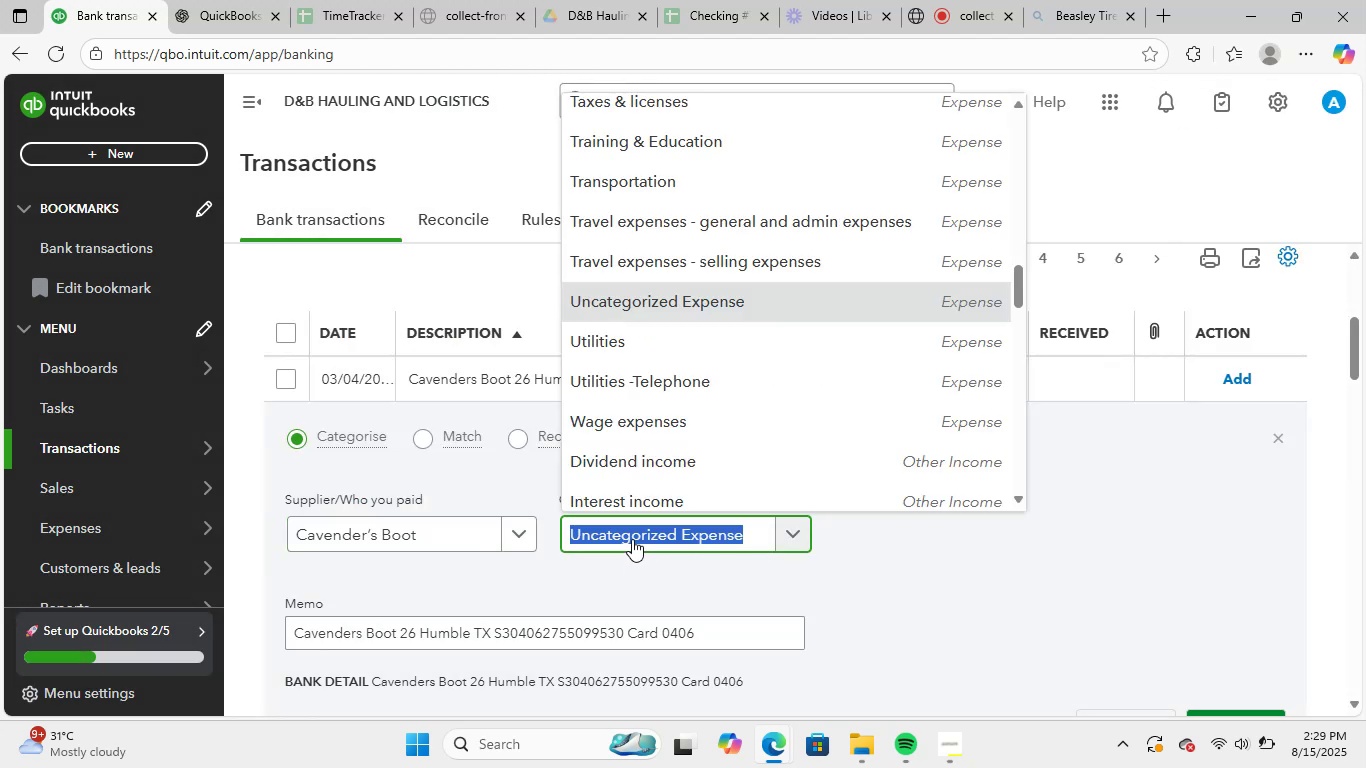 
type(suppl)
 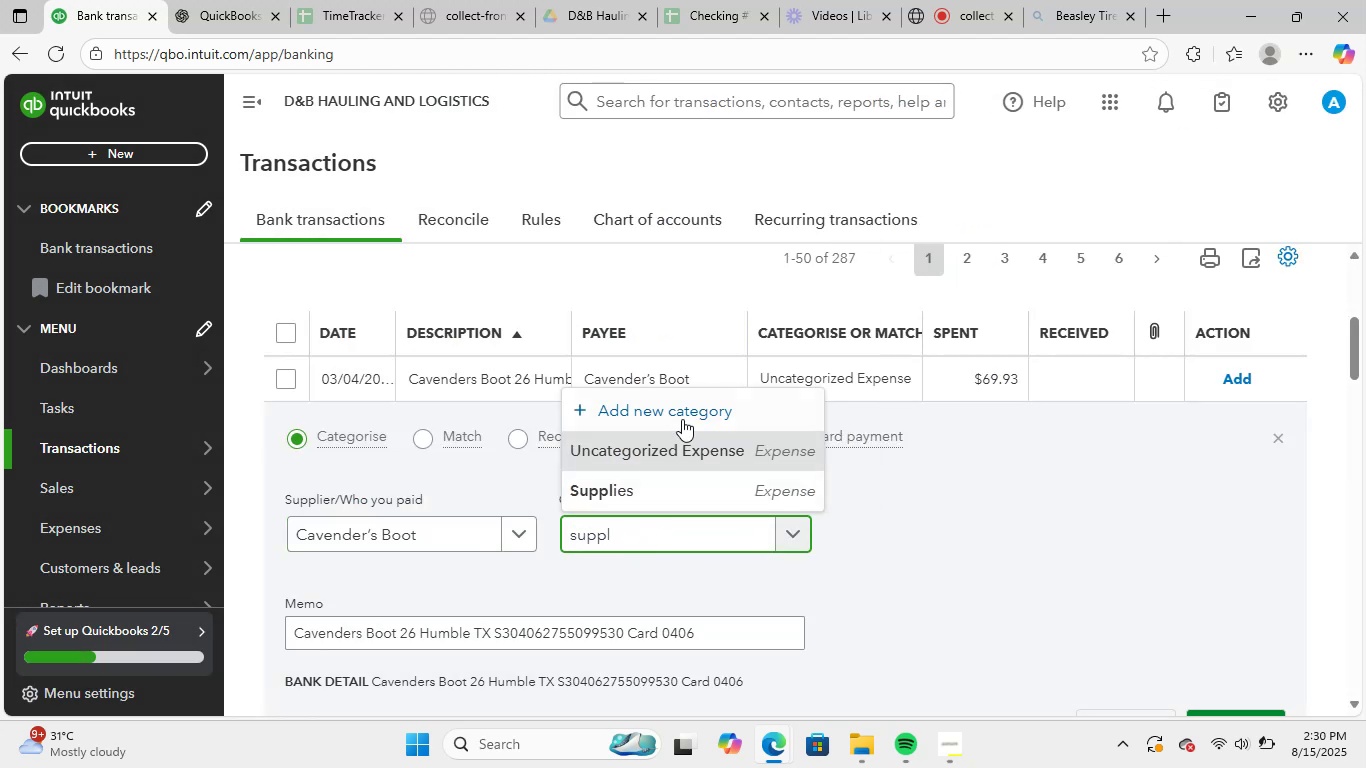 
left_click([668, 500])
 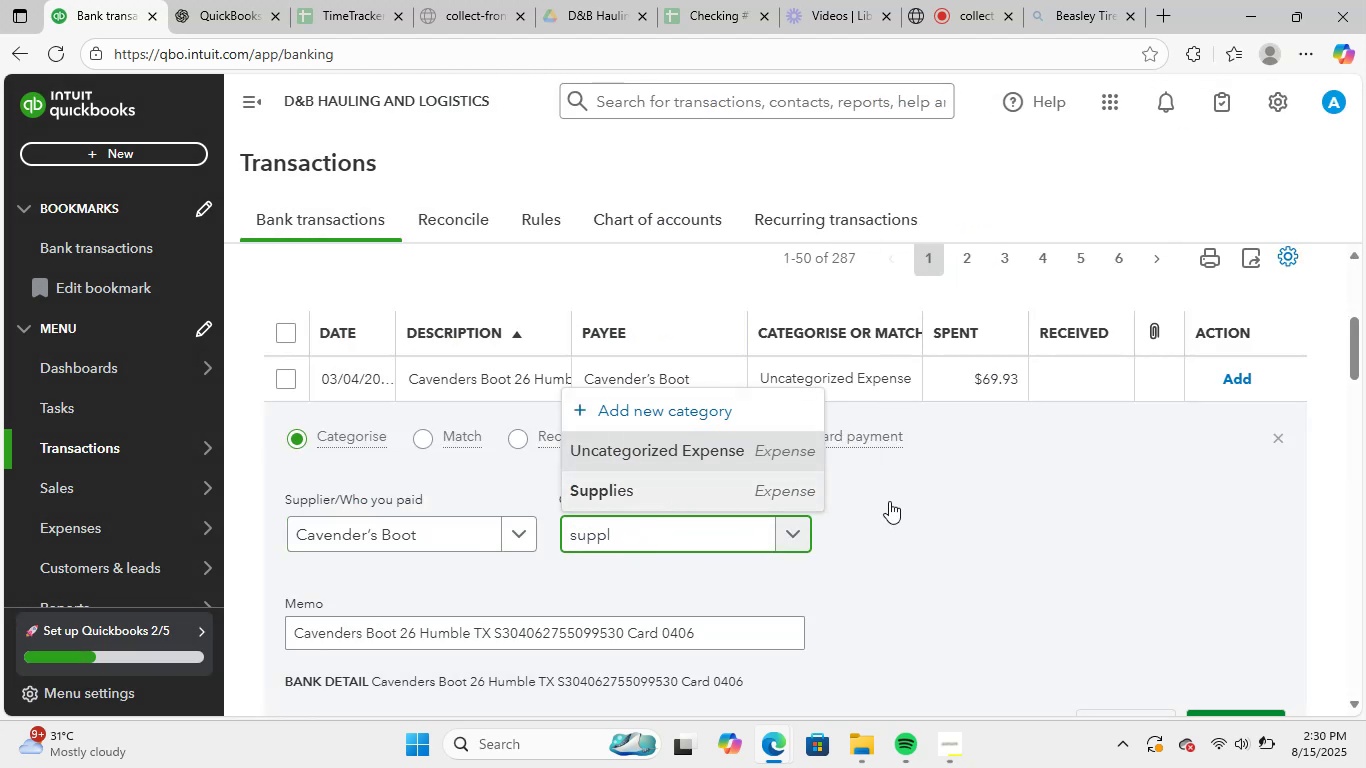 
scroll: coordinate [1046, 510], scroll_direction: down, amount: 1.0
 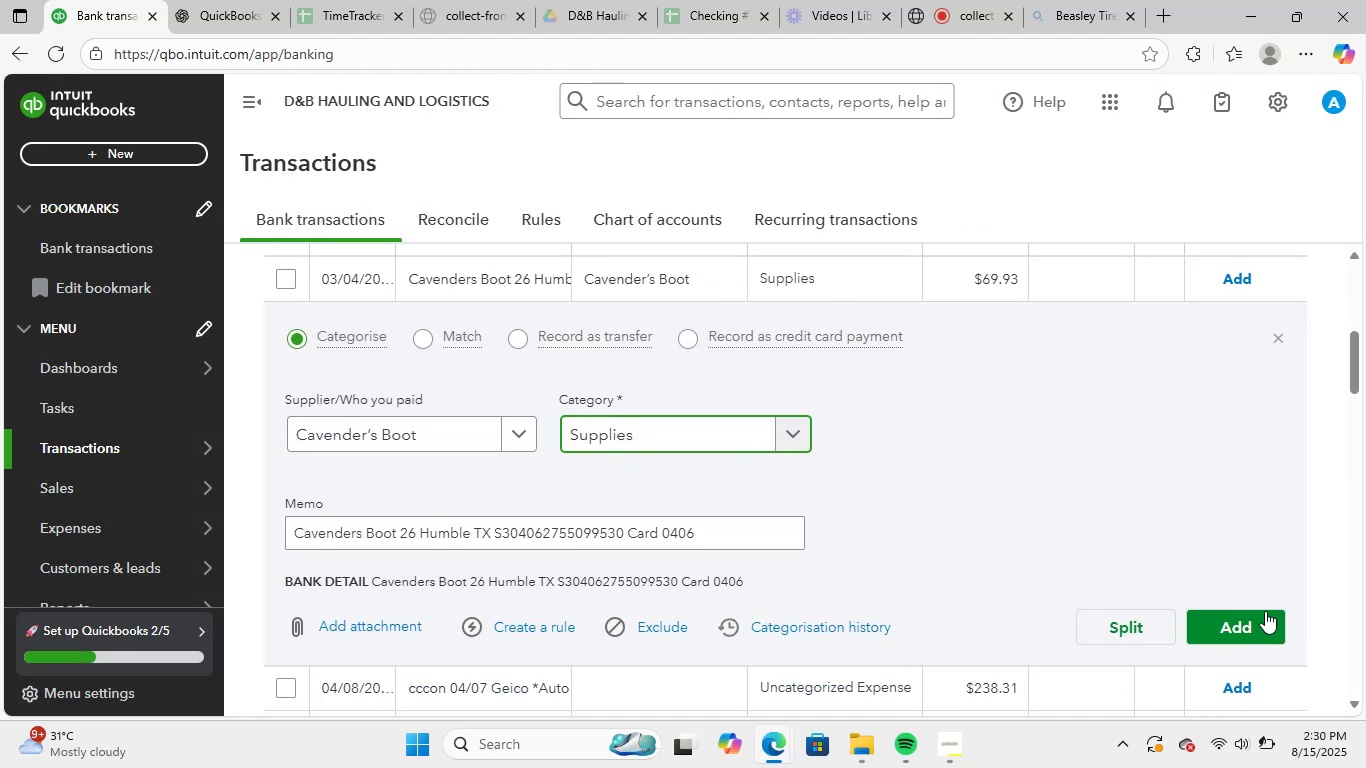 
left_click([1256, 620])
 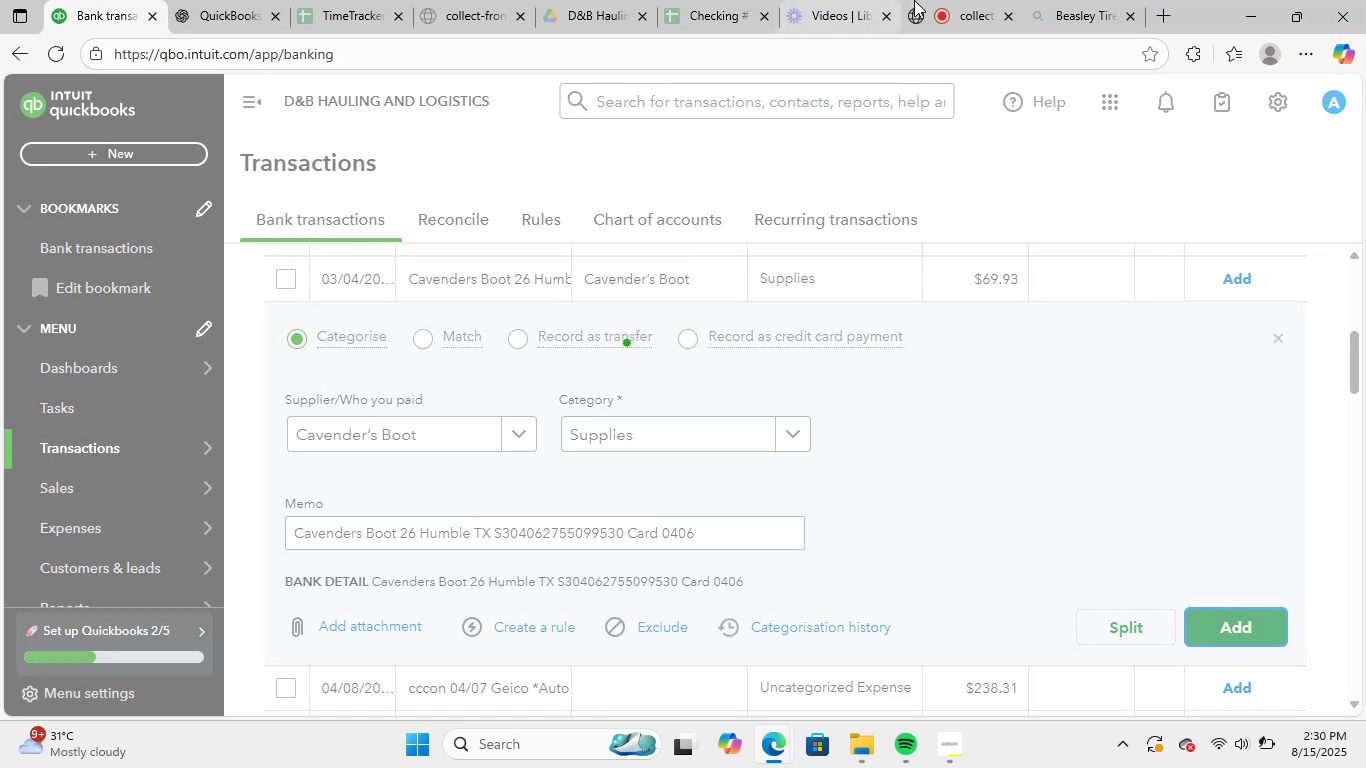 
left_click([950, 0])
 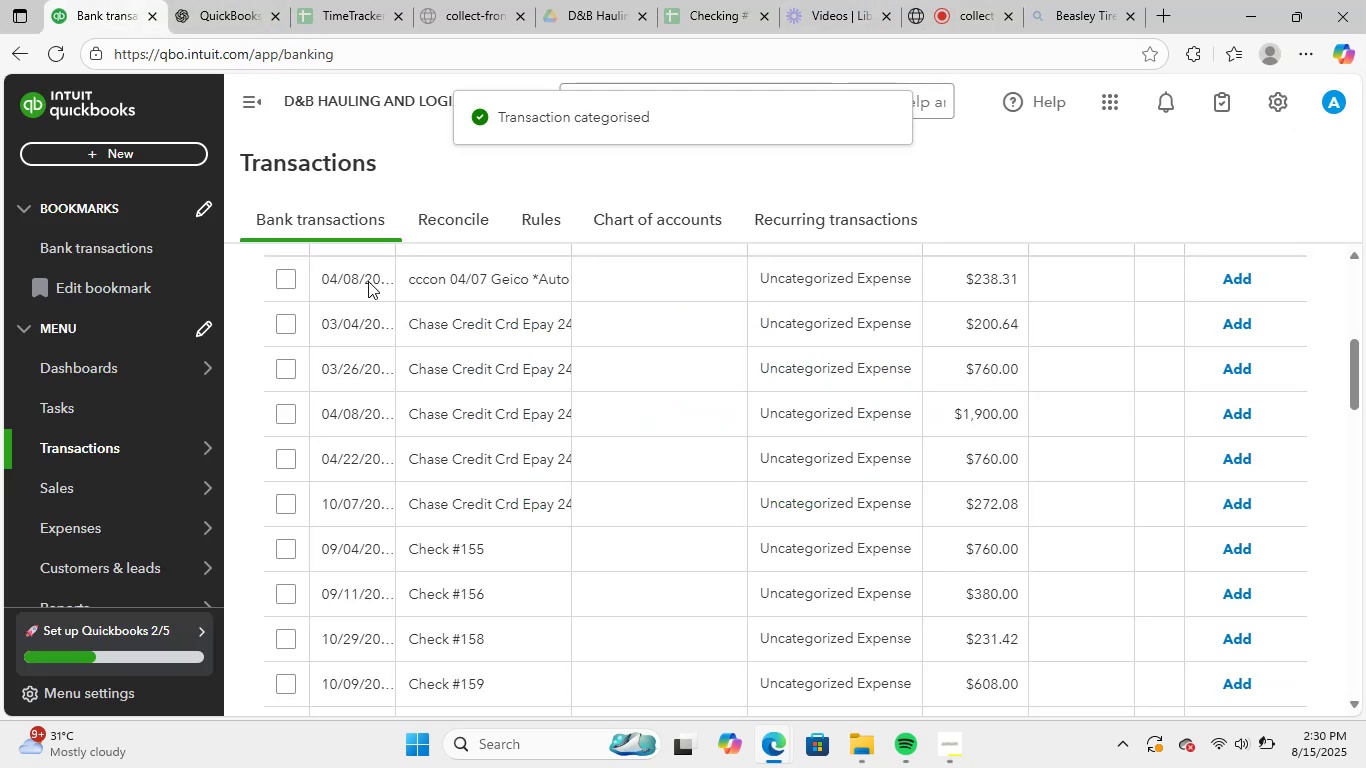 
scroll: coordinate [603, 456], scroll_direction: up, amount: 2.0
 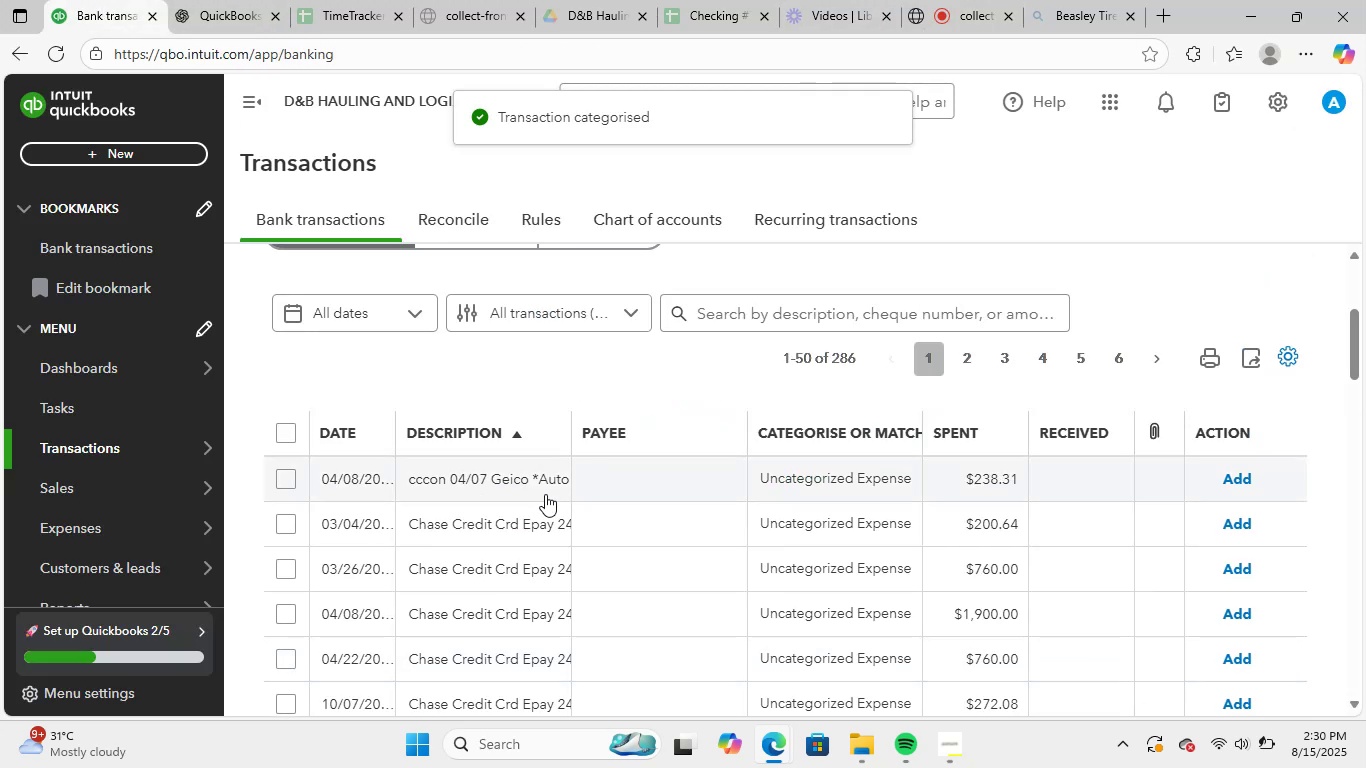 
left_click([530, 485])
 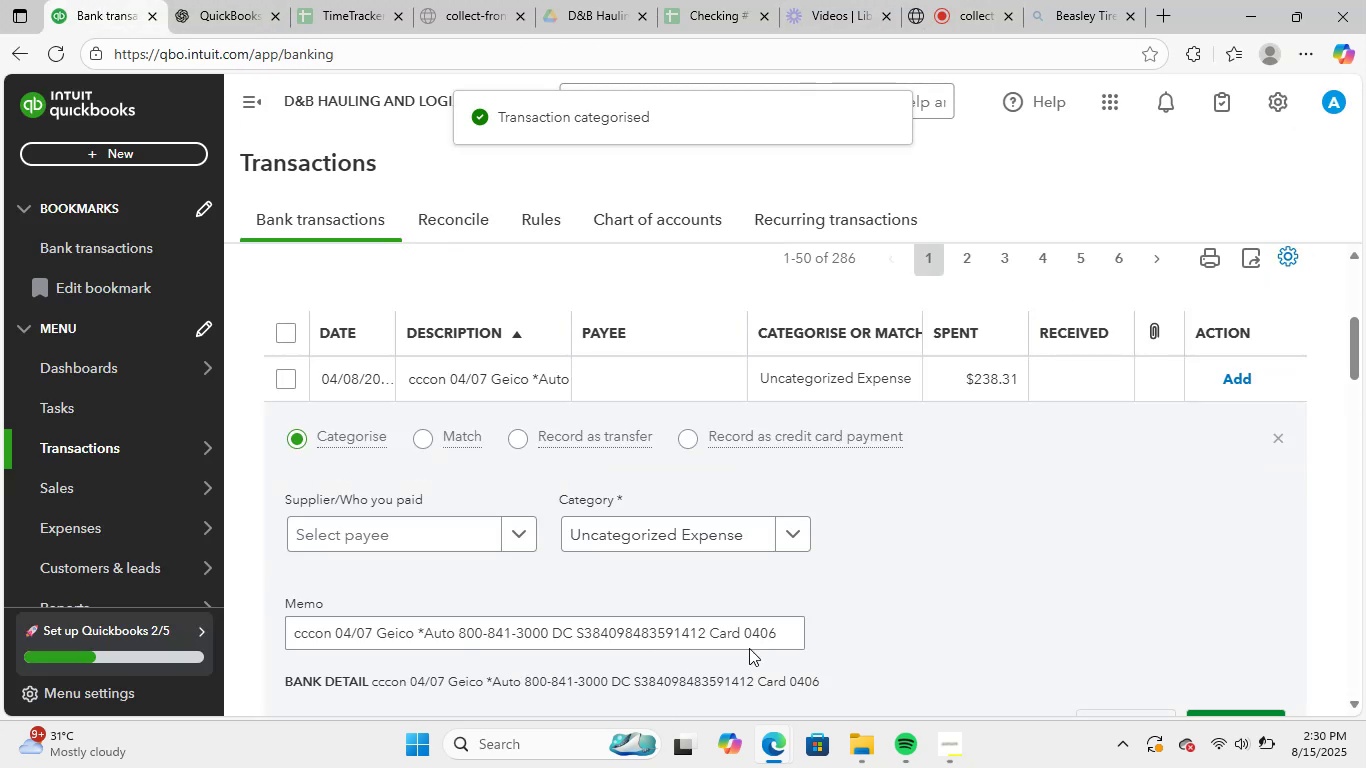 
left_click_drag(start_coordinate=[781, 631], to_coordinate=[185, 603])
 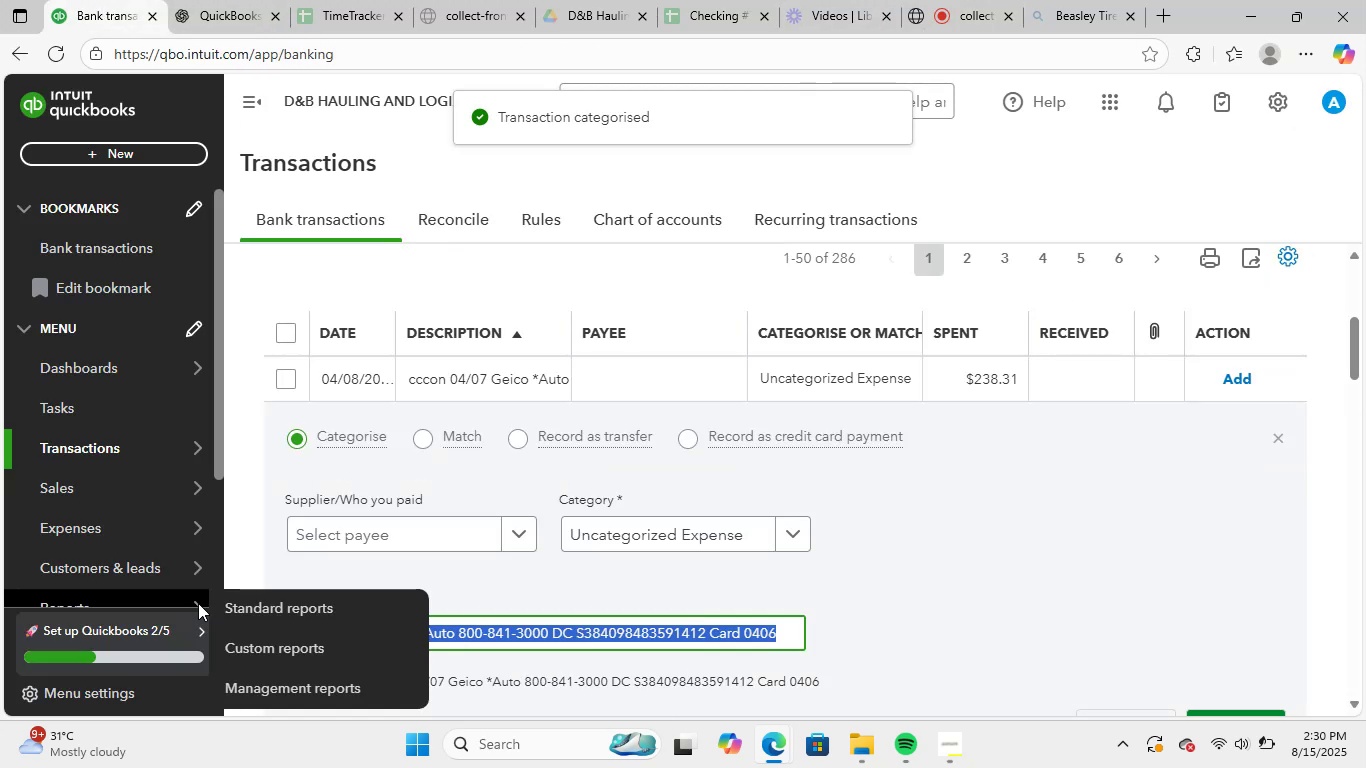 
key(Control+C)
 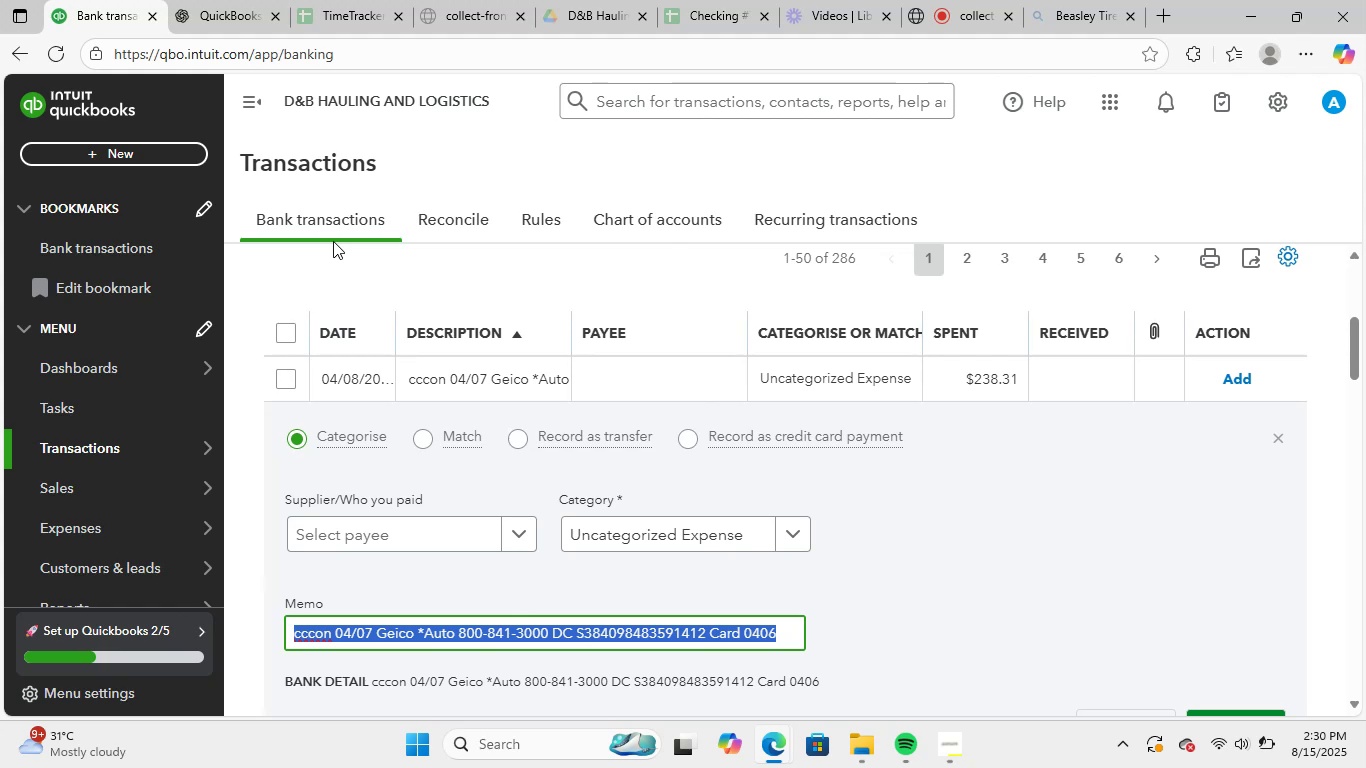 
wait(10.51)
 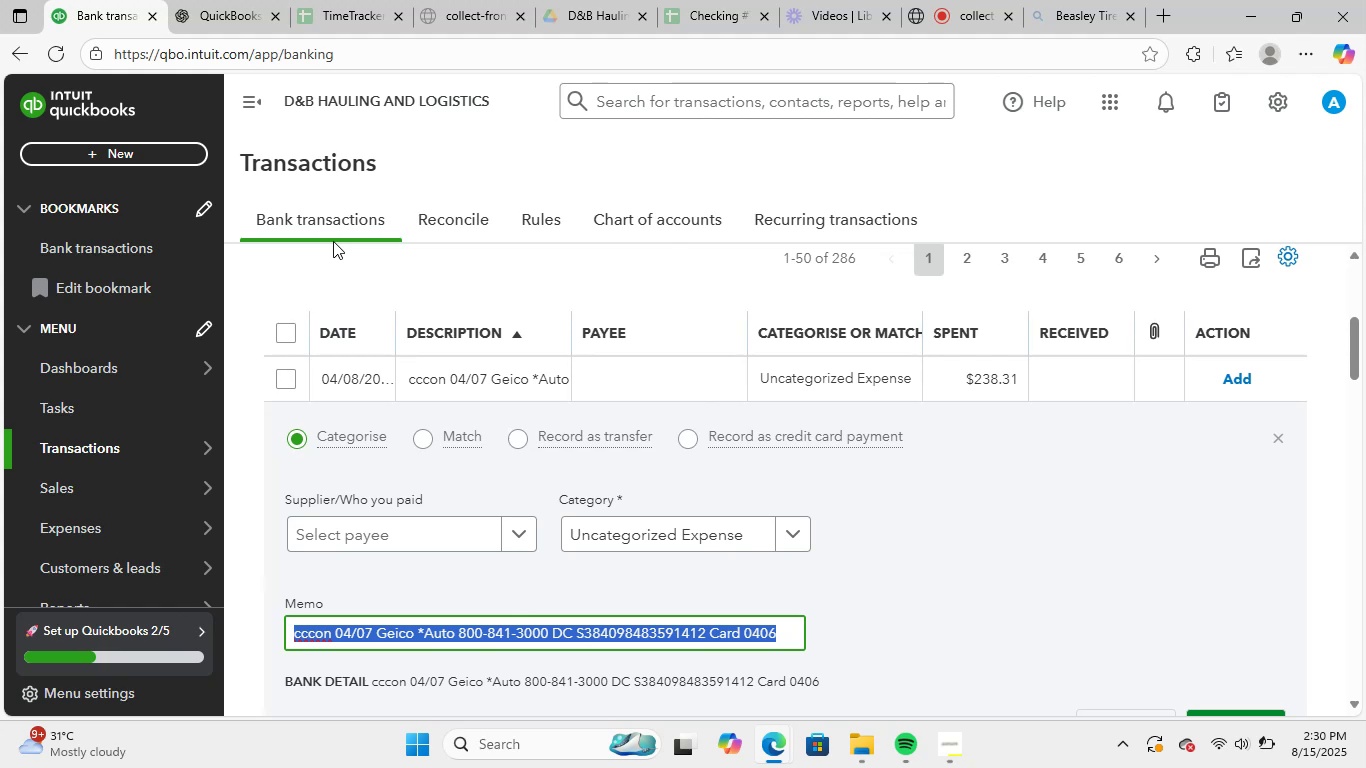 
left_click([239, 5])
 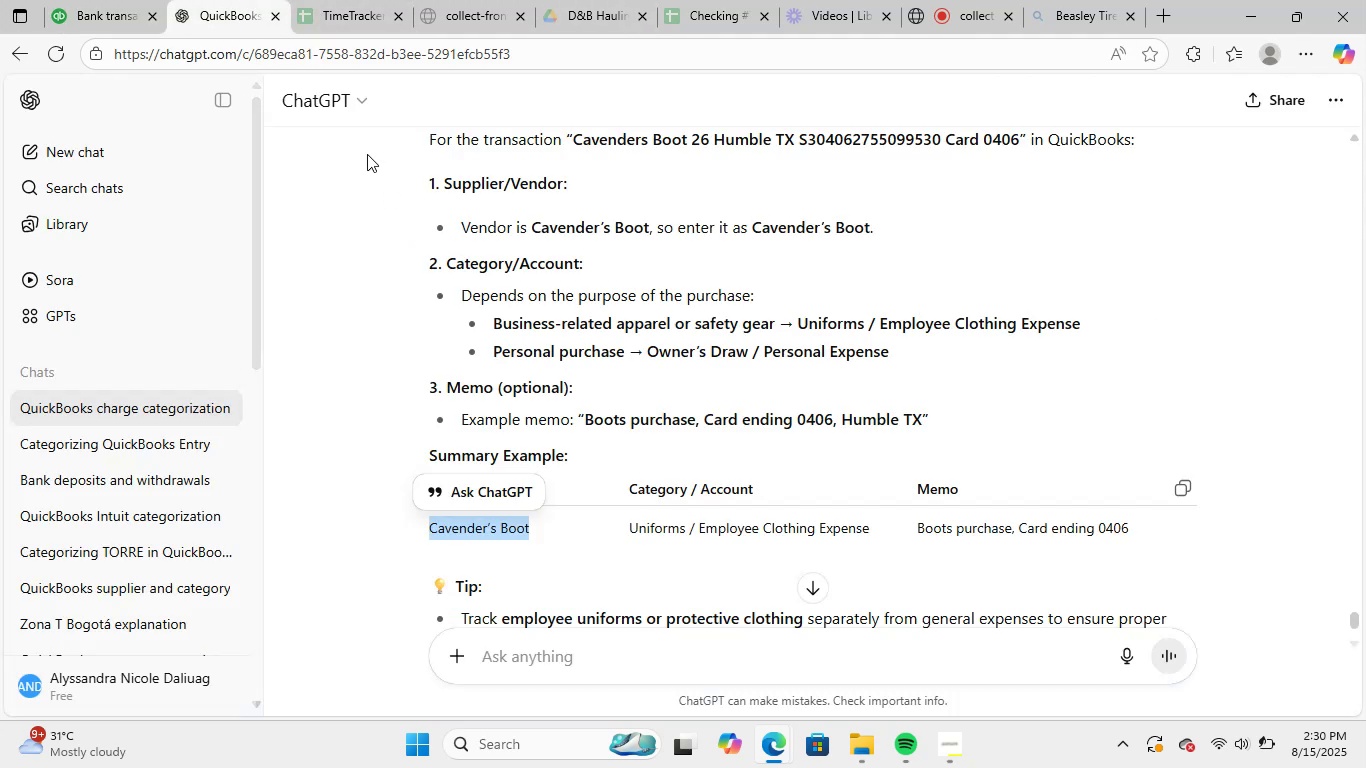 
left_click([80, 0])
 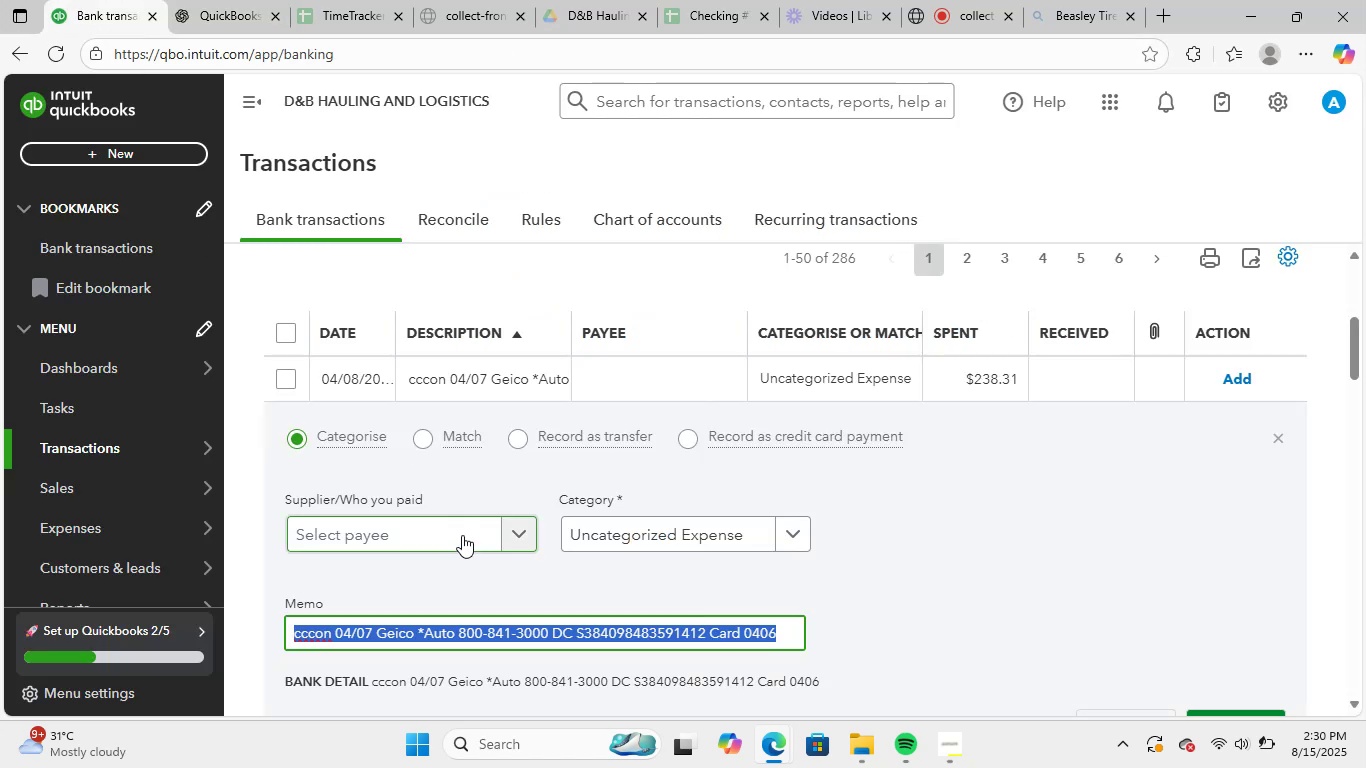 
left_click([456, 529])
 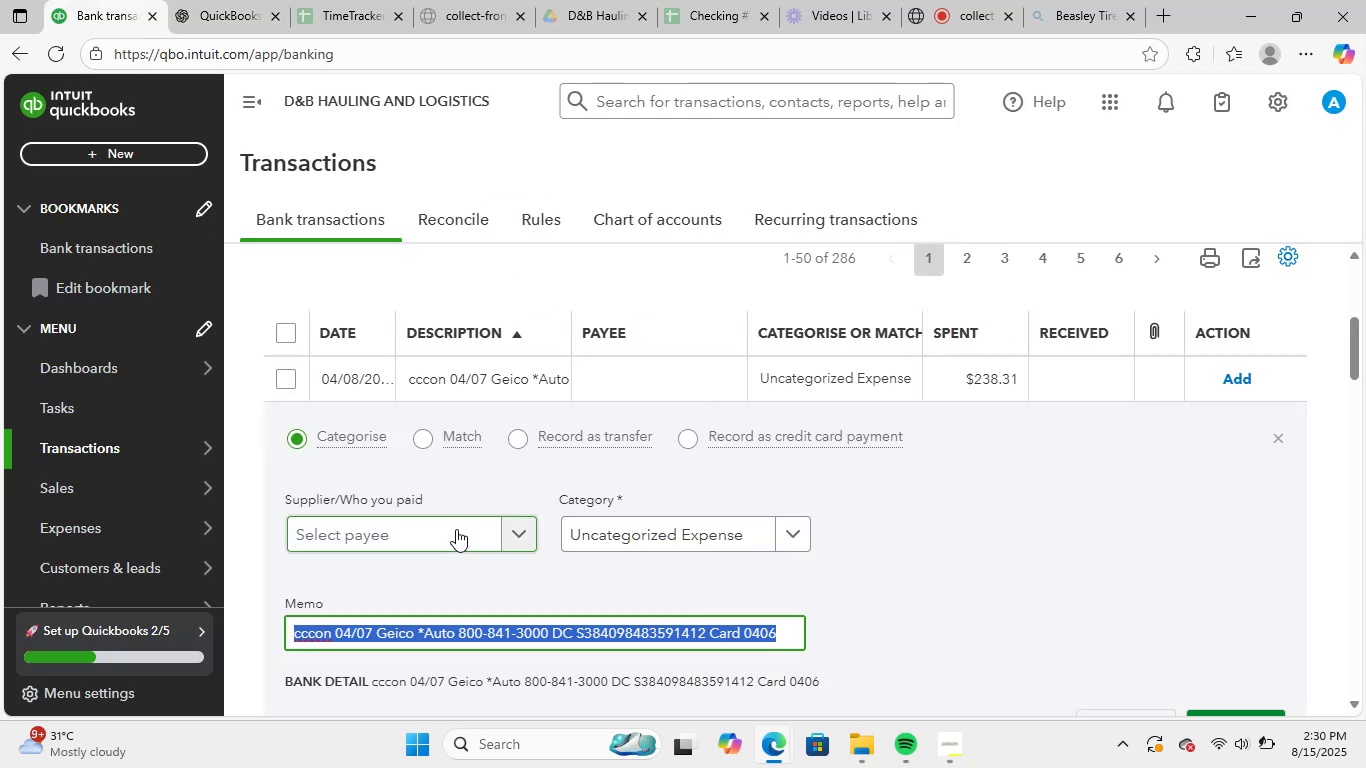 
key(Control+V)
 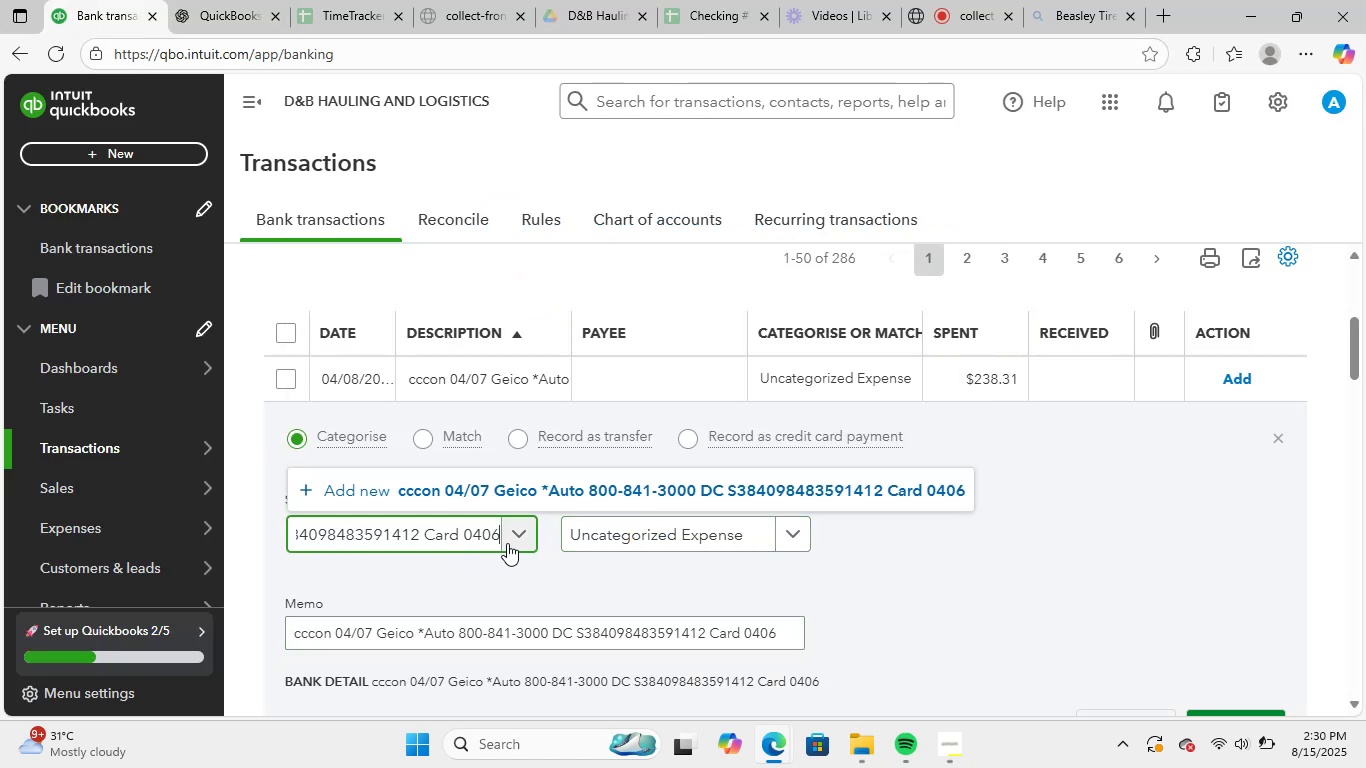 
left_click([903, 601])
 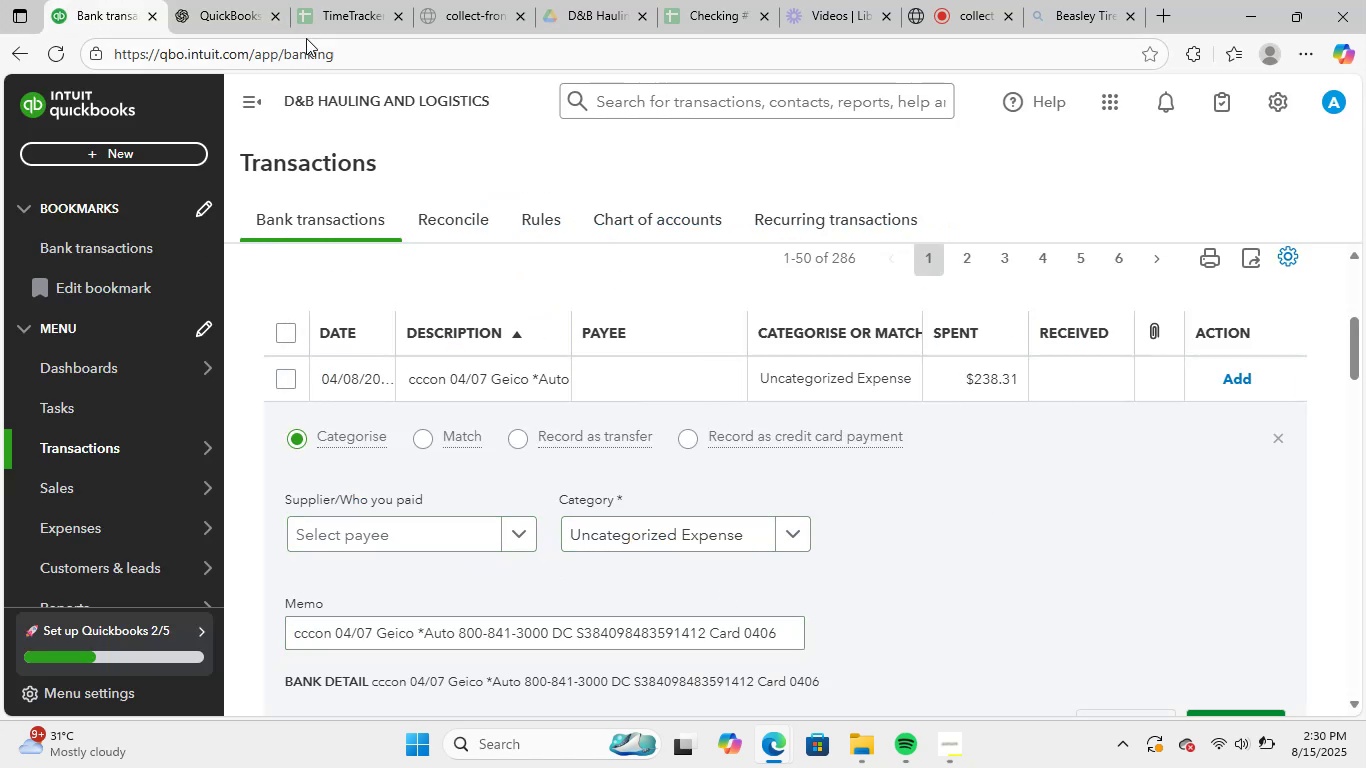 
left_click([240, 0])
 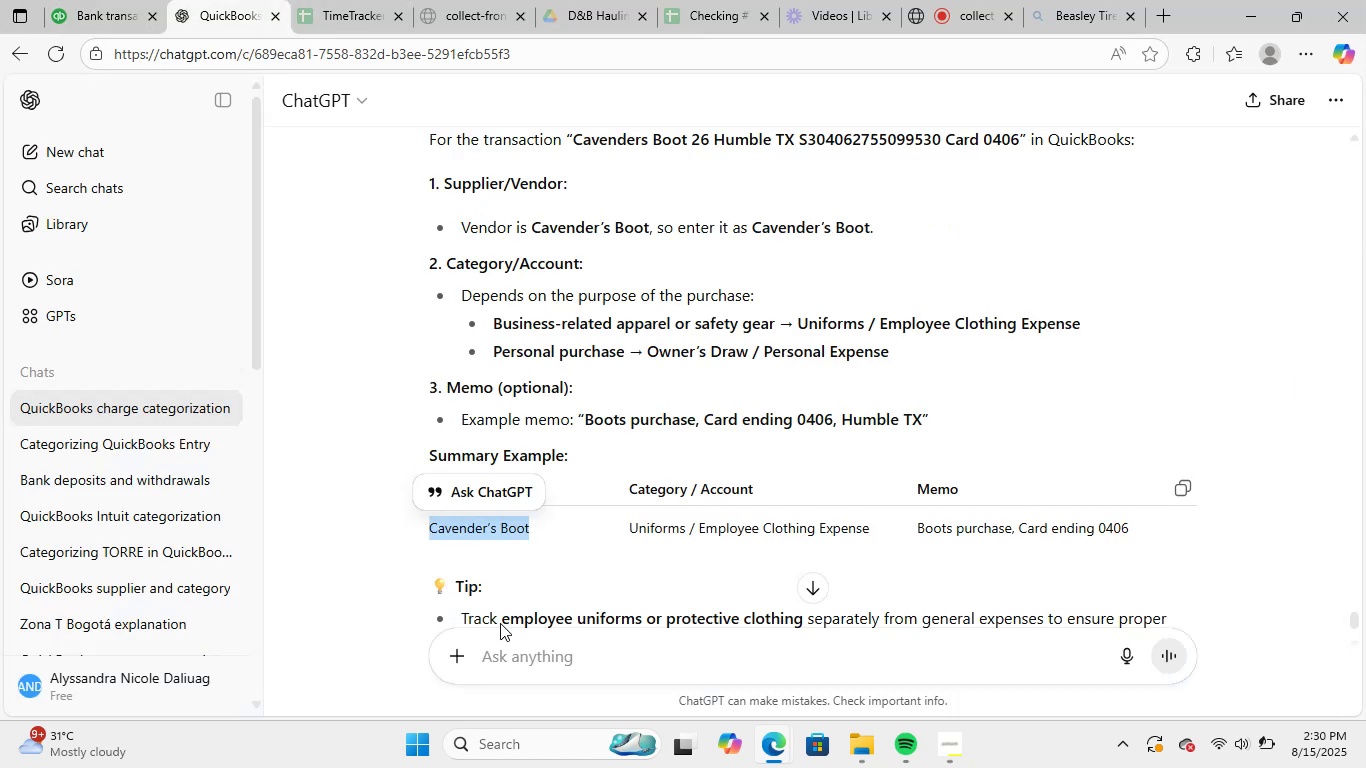 
key(Control+C)
 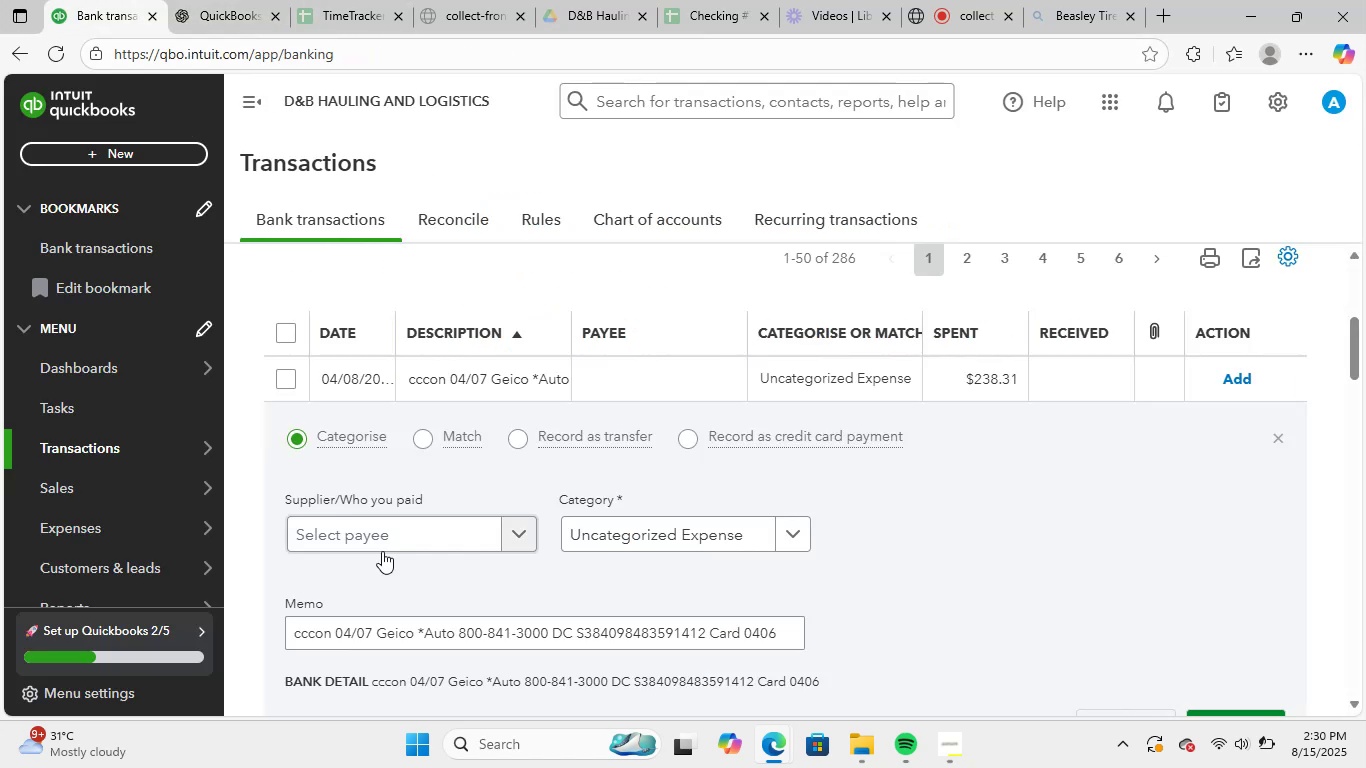 
left_click([420, 539])
 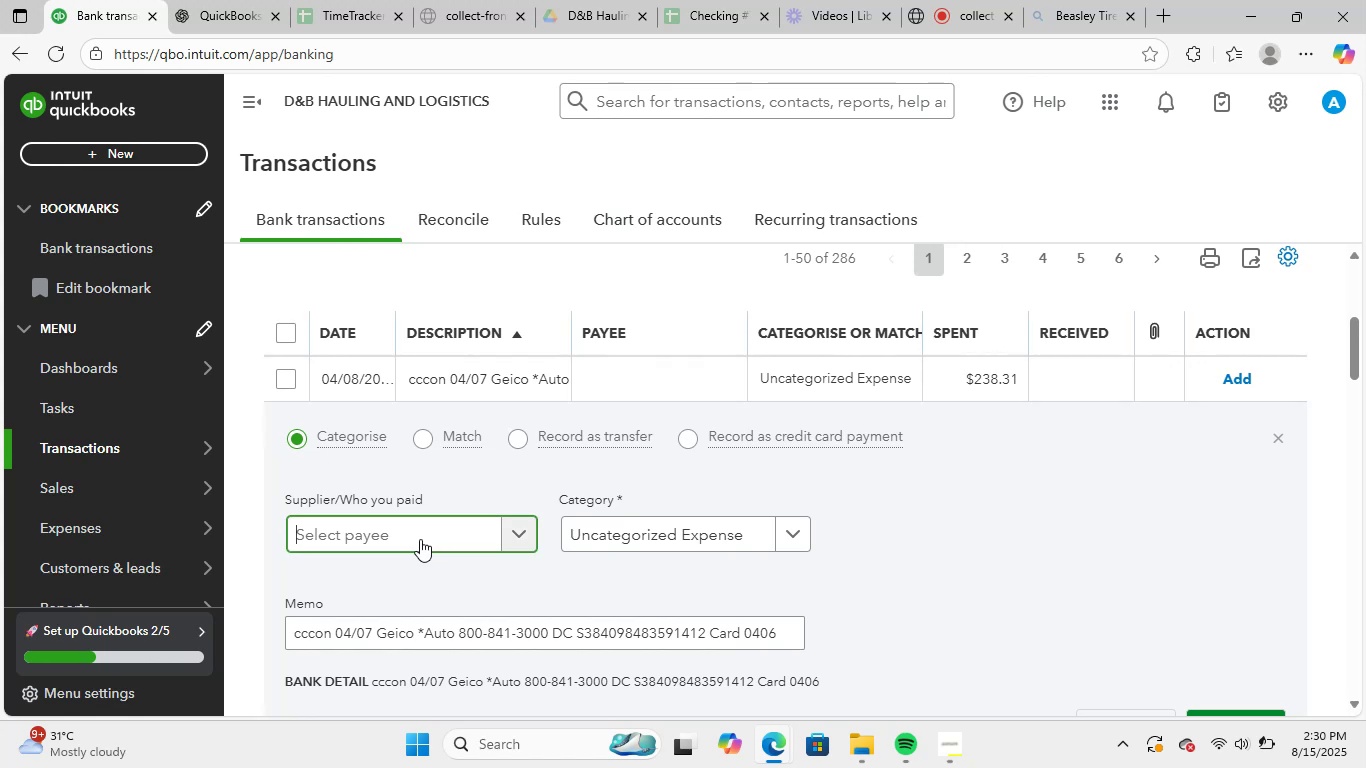 
key(Control+ControlLeft)
 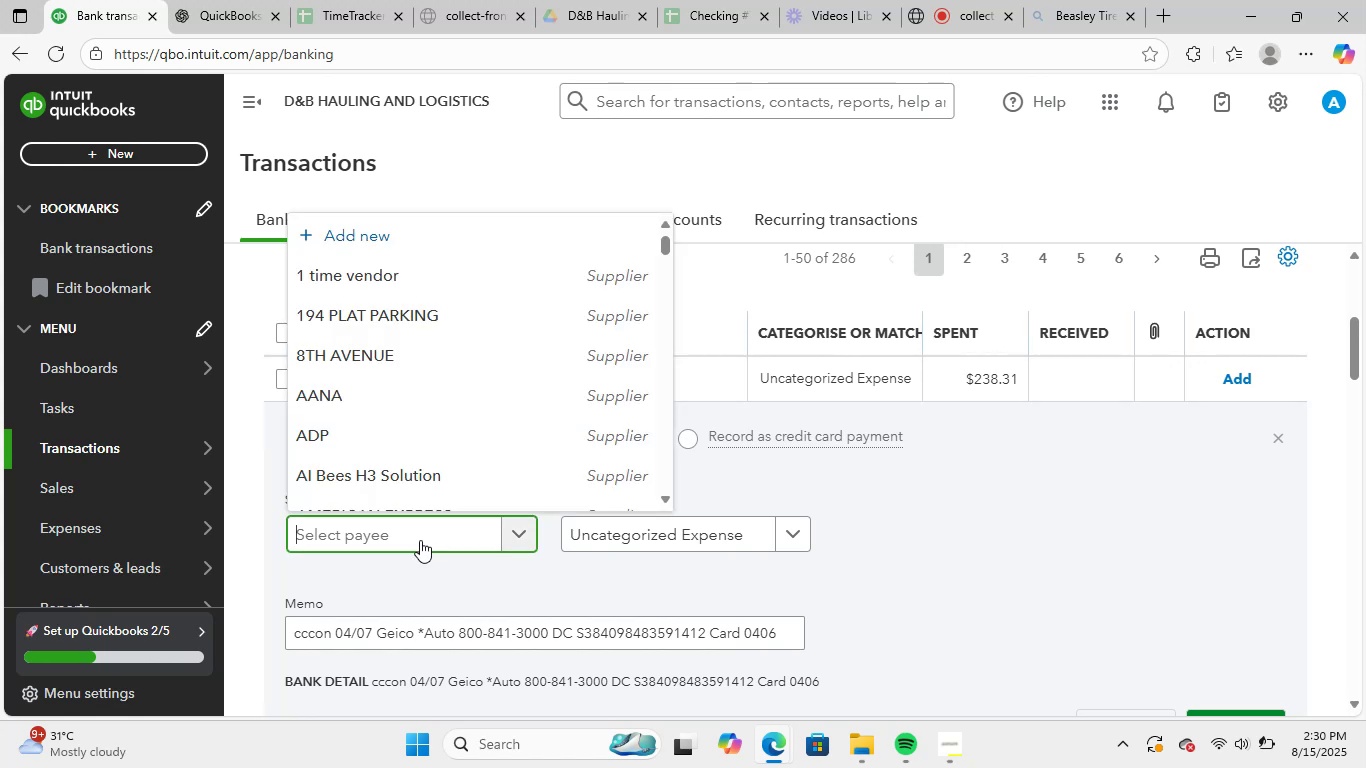 
key(Control+V)
 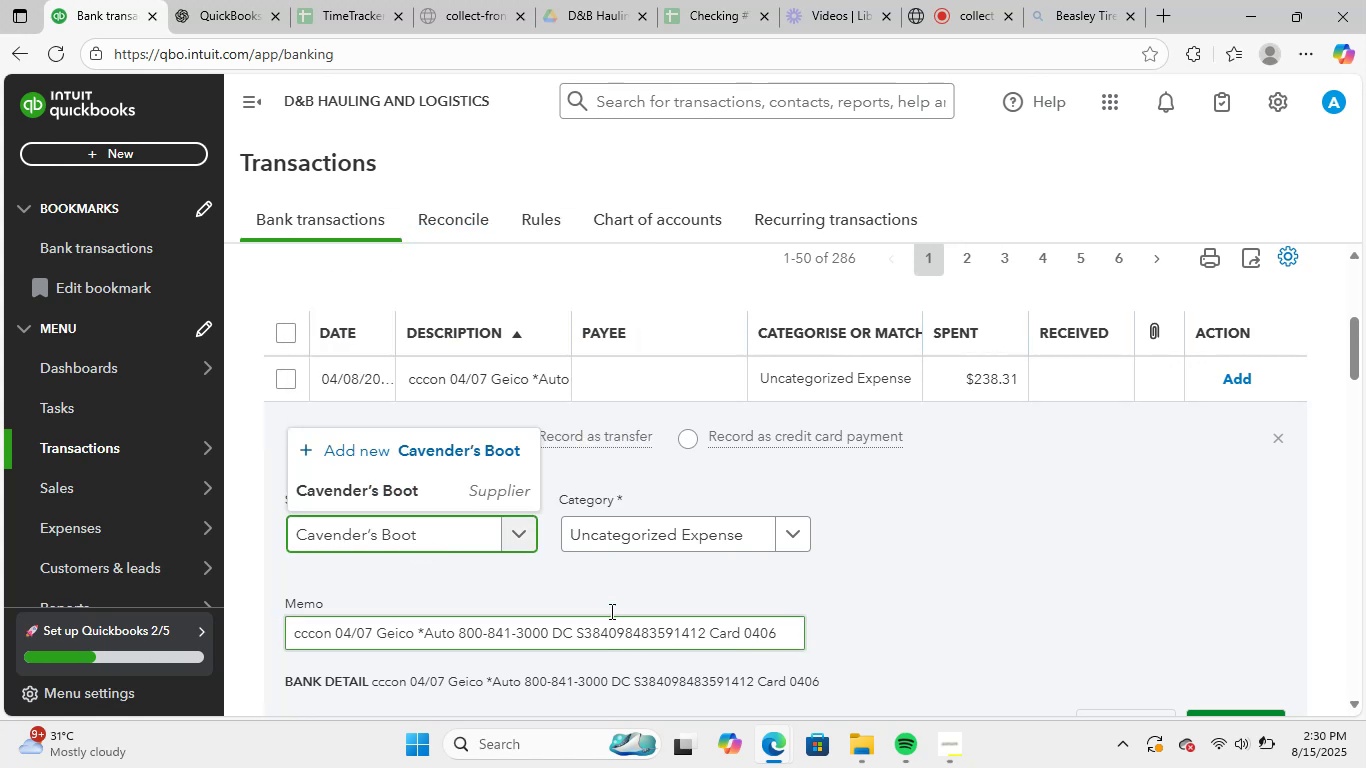 
left_click([253, 0])
 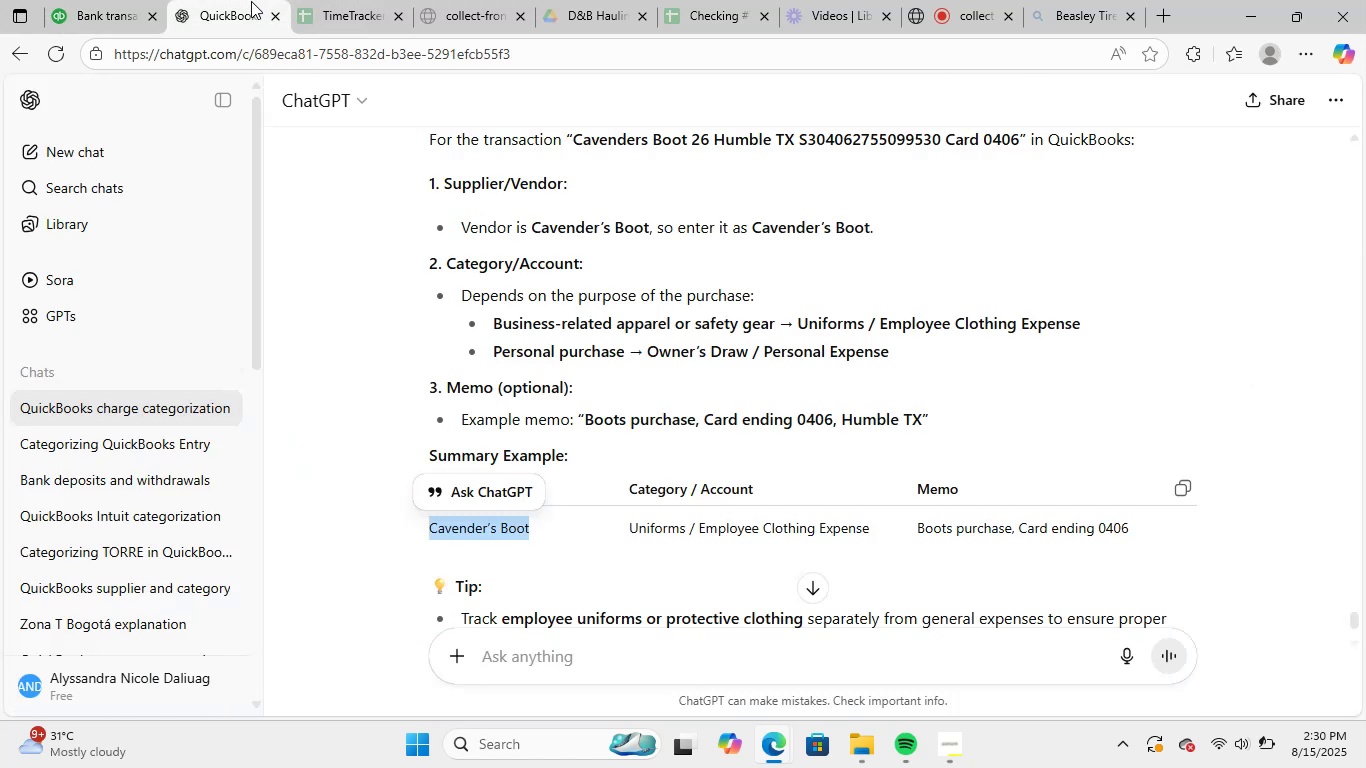 
scroll: coordinate [1304, 351], scroll_direction: up, amount: 3.0
 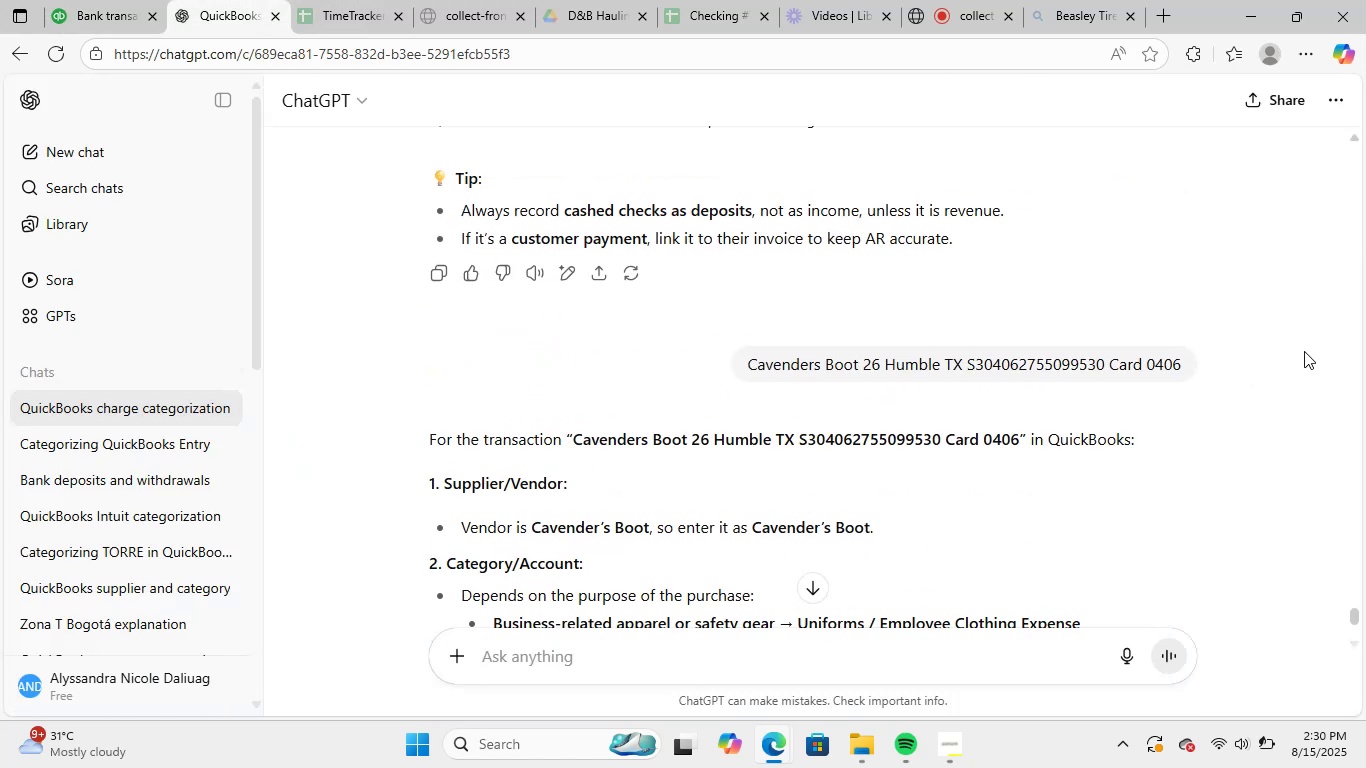 
scroll: coordinate [1304, 352], scroll_direction: down, amount: 3.0
 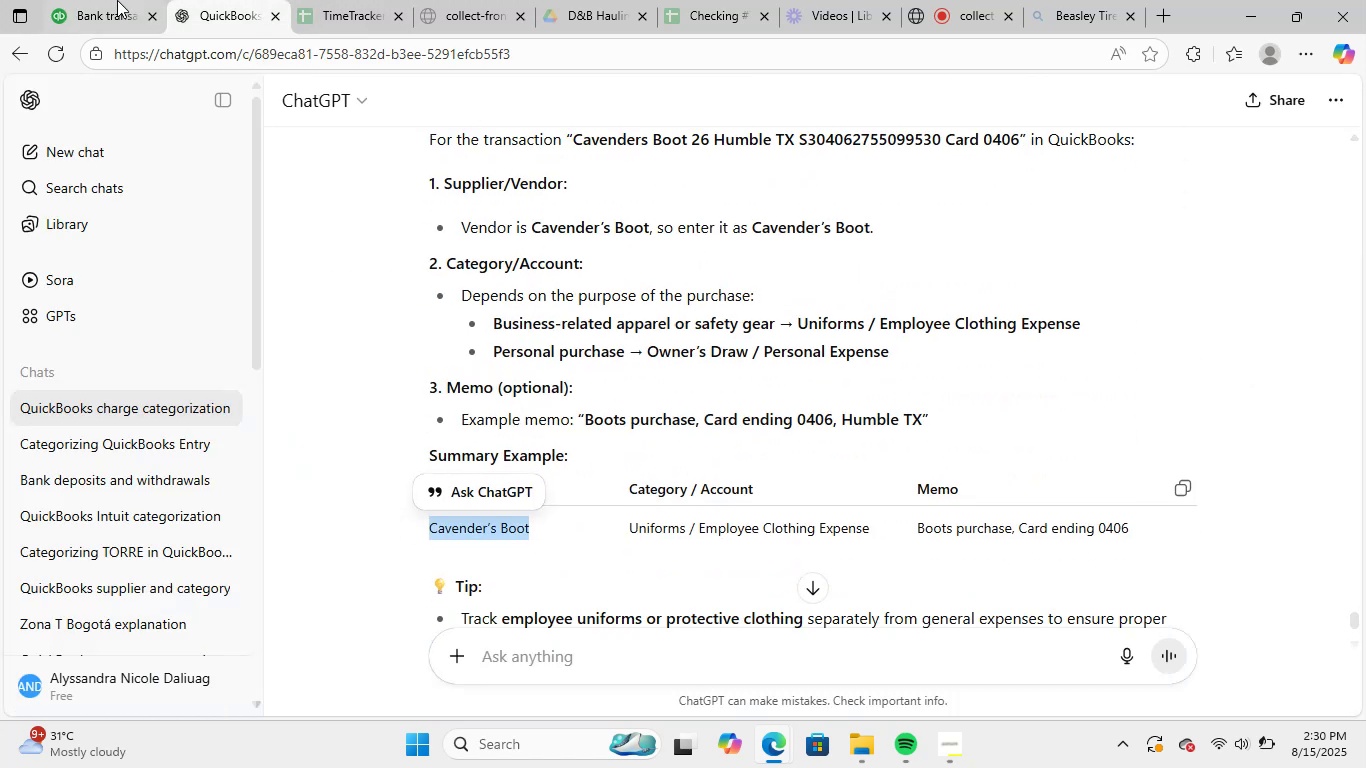 
left_click([92, 0])
 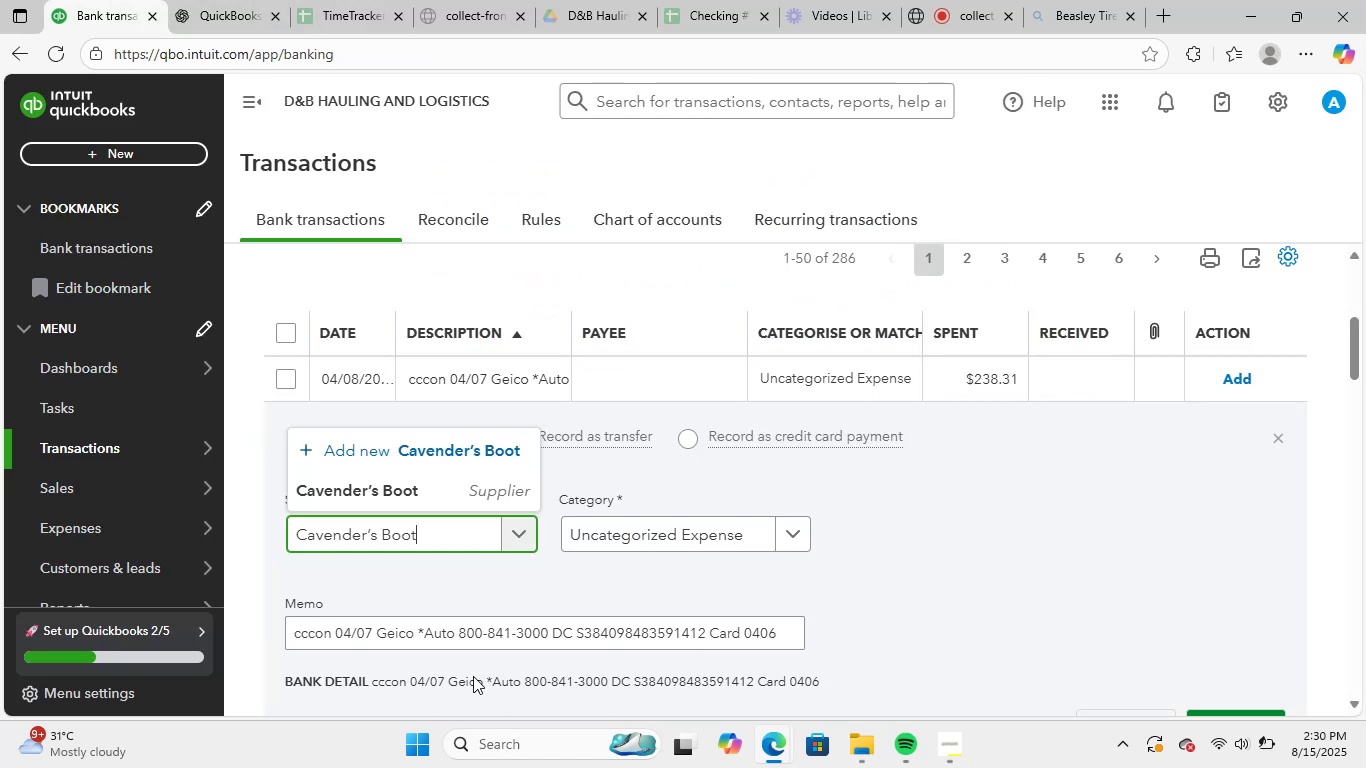 
left_click([453, 641])
 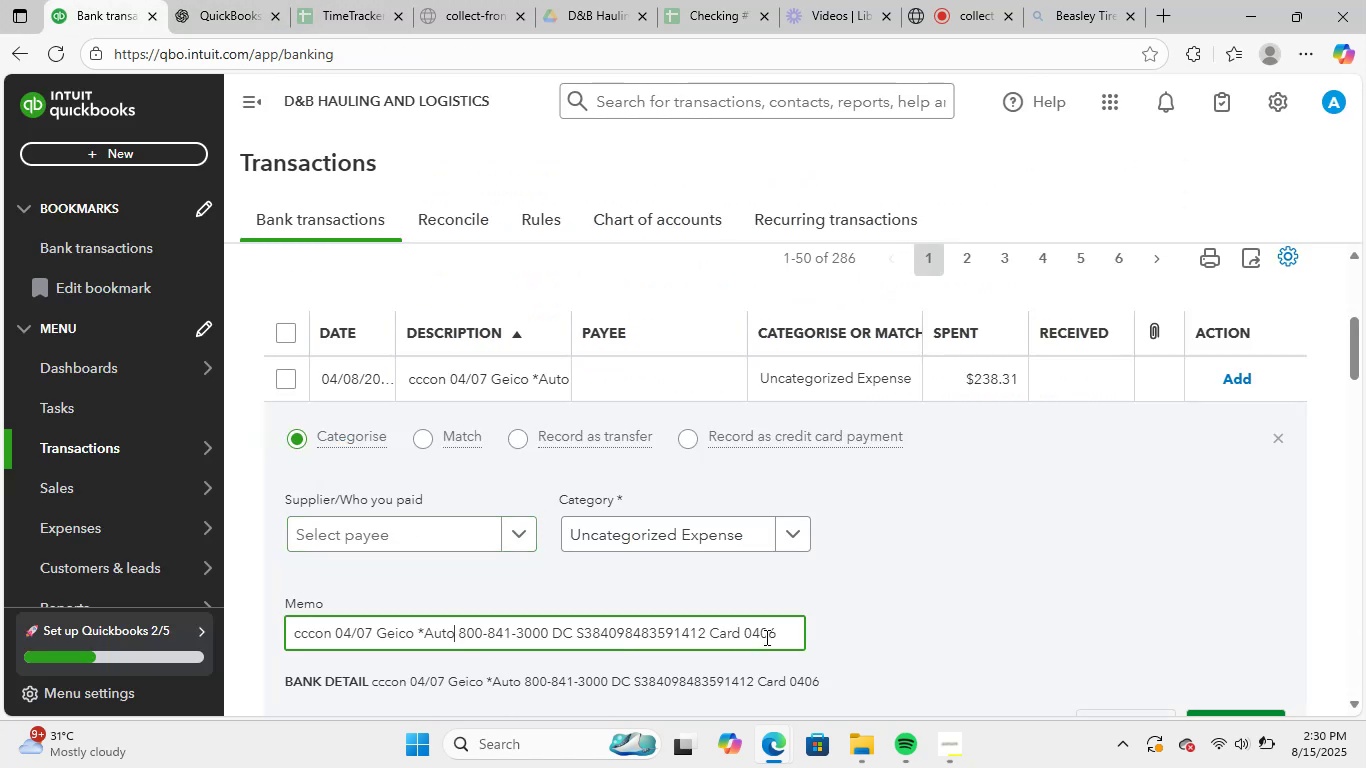 
left_click_drag(start_coordinate=[793, 630], to_coordinate=[228, 593])
 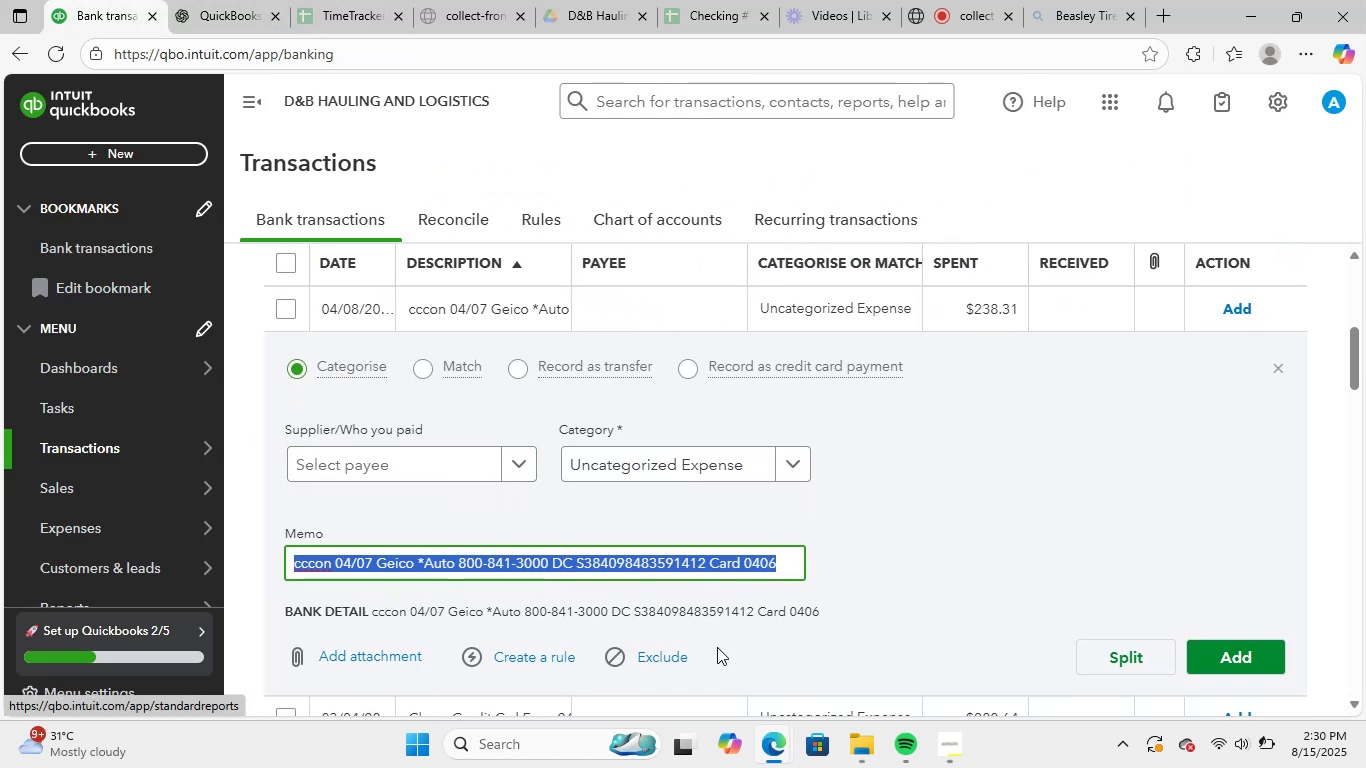 
key(Control+C)
 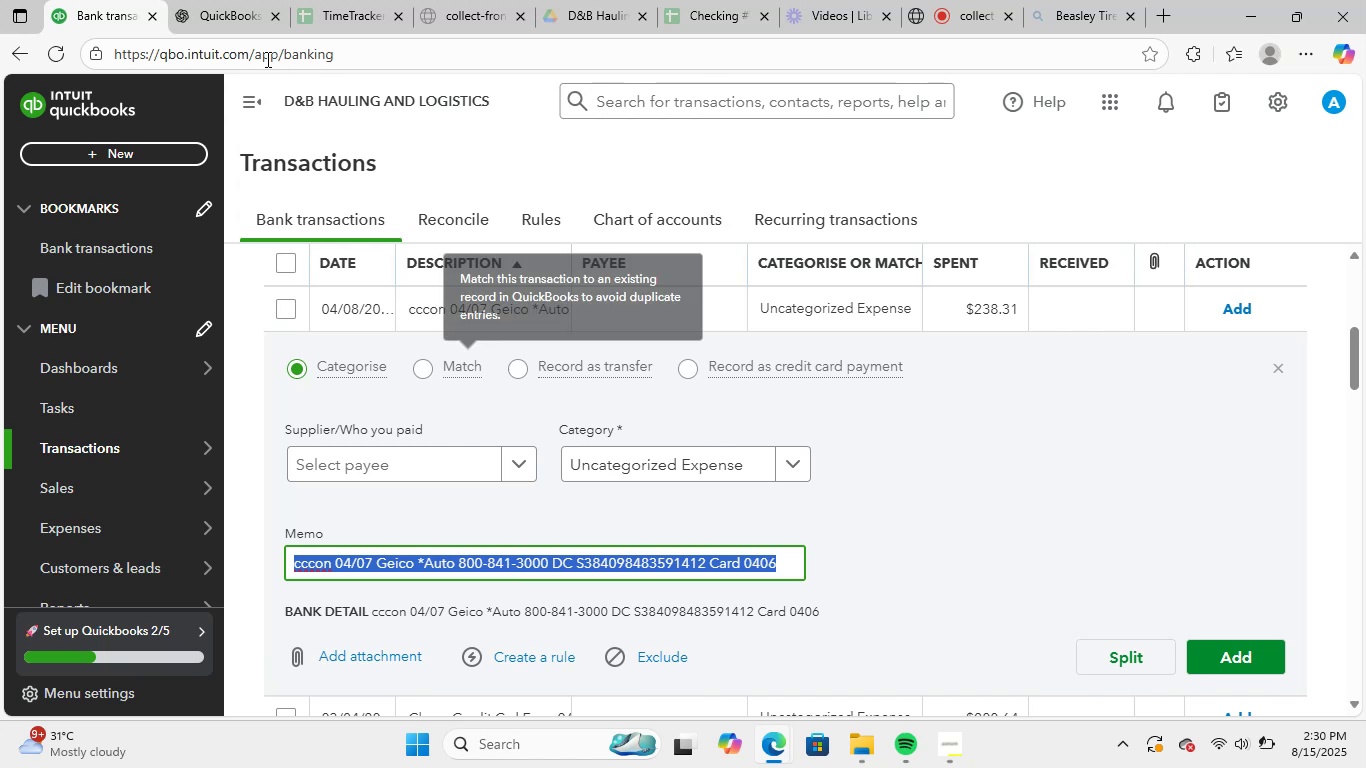 
left_click_drag(start_coordinate=[216, 0], to_coordinate=[221, 3])
 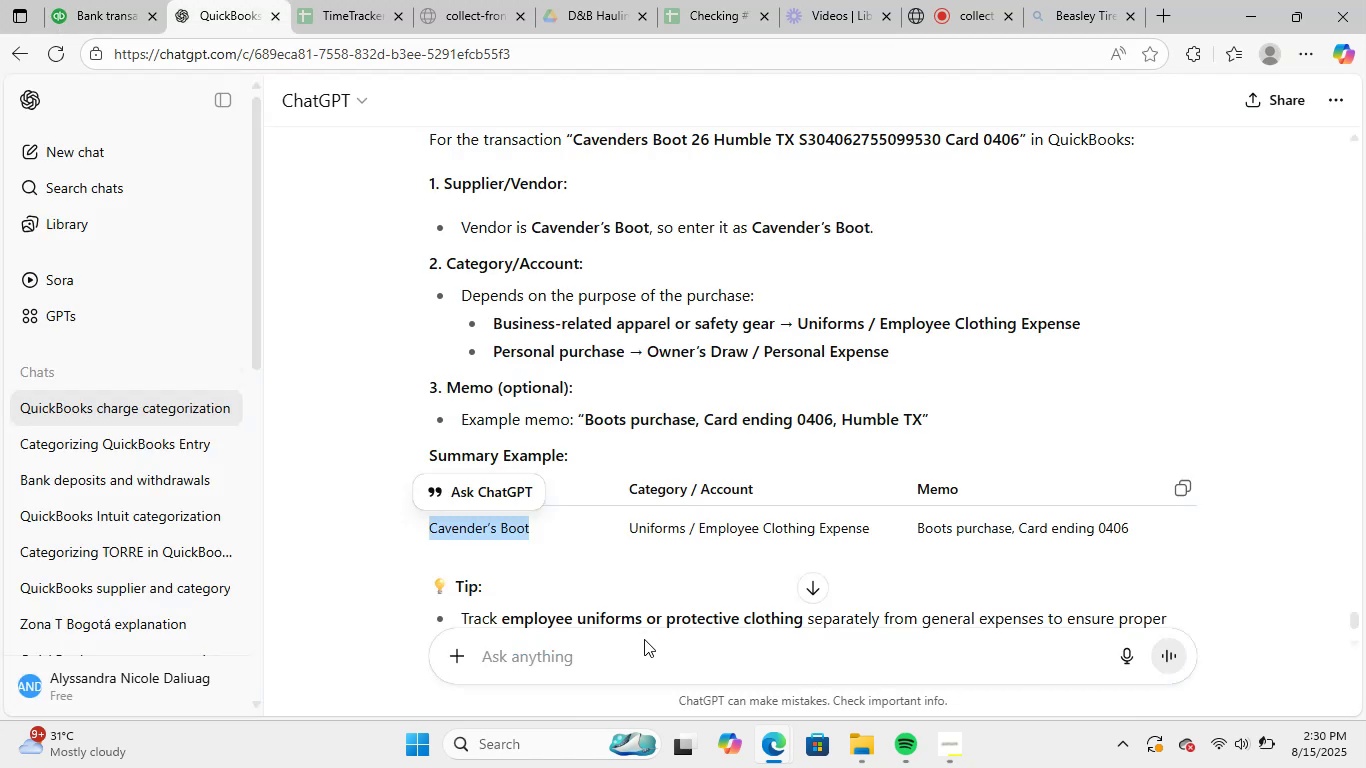 
left_click([644, 639])
 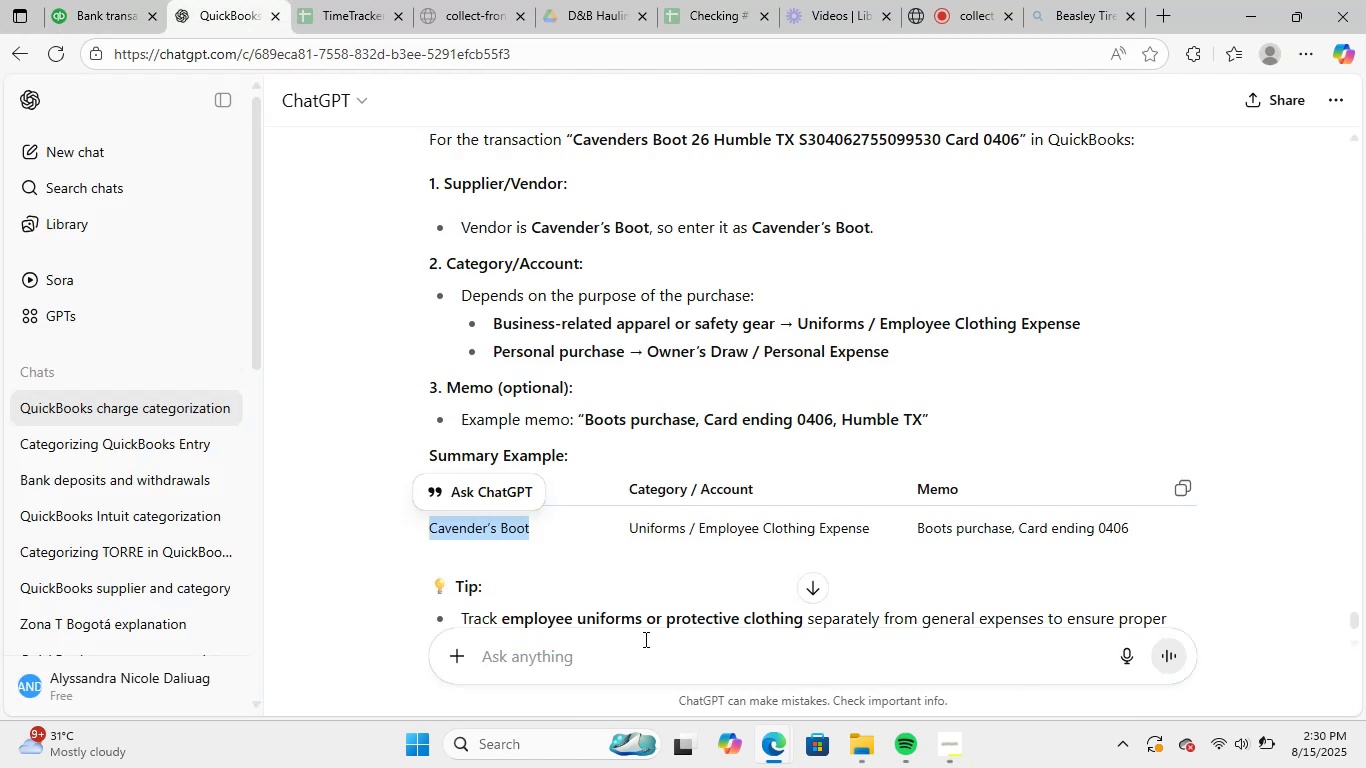 
key(Control+ControlLeft)
 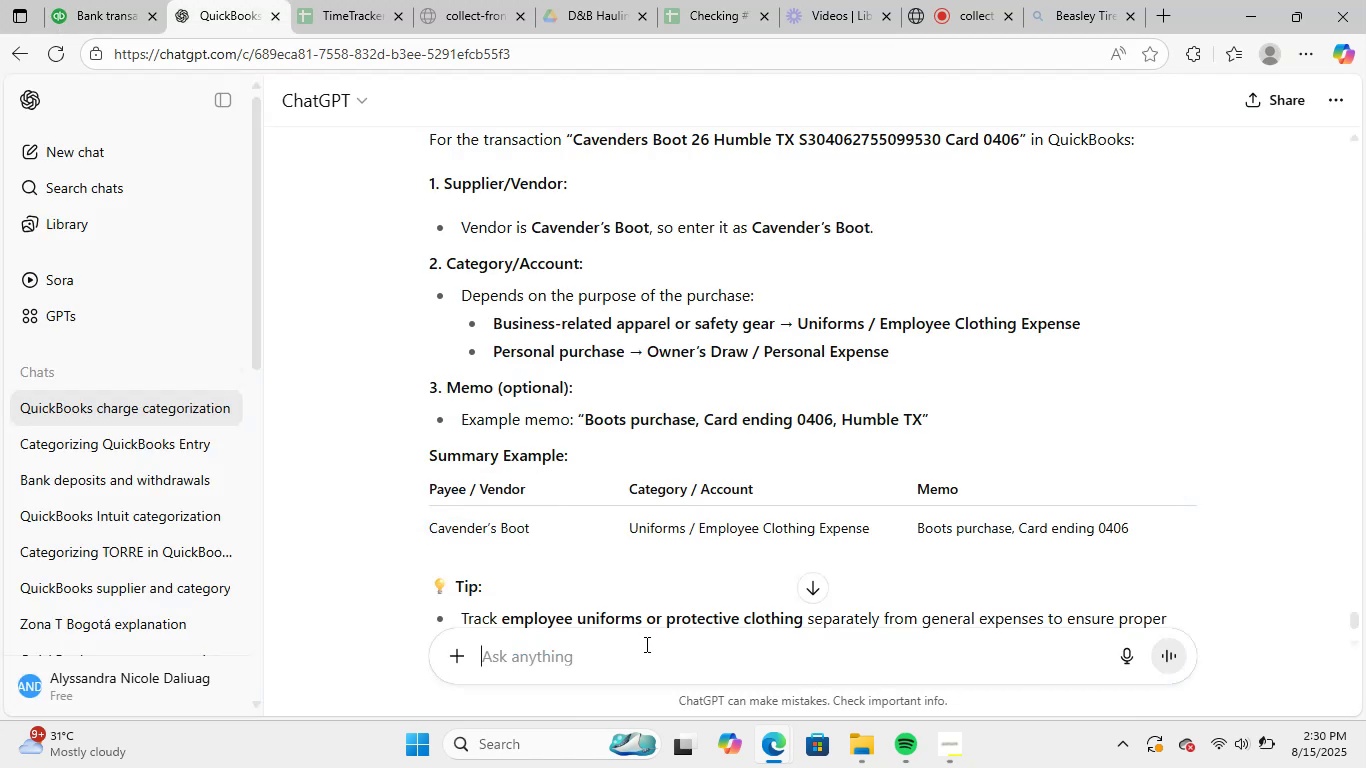 
key(Control+V)
 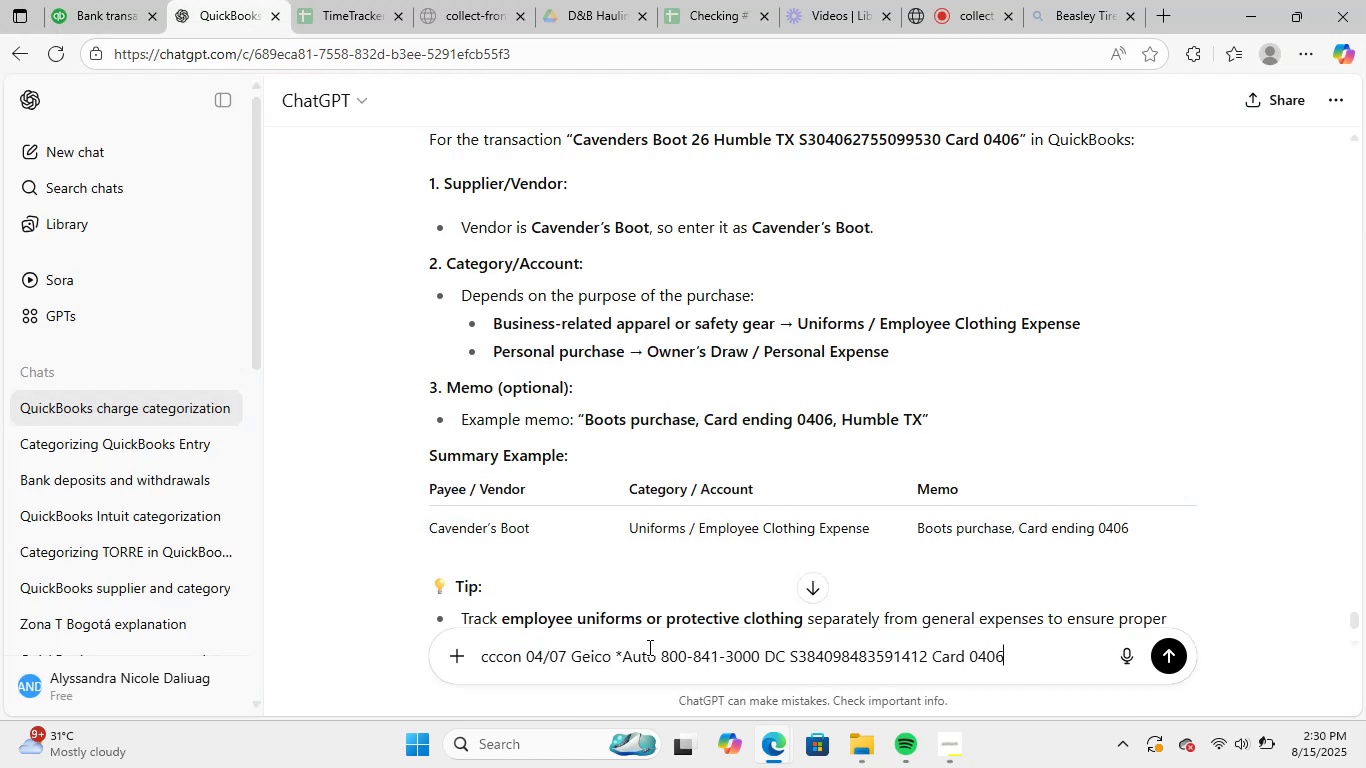 
key(NumpadEnter)
 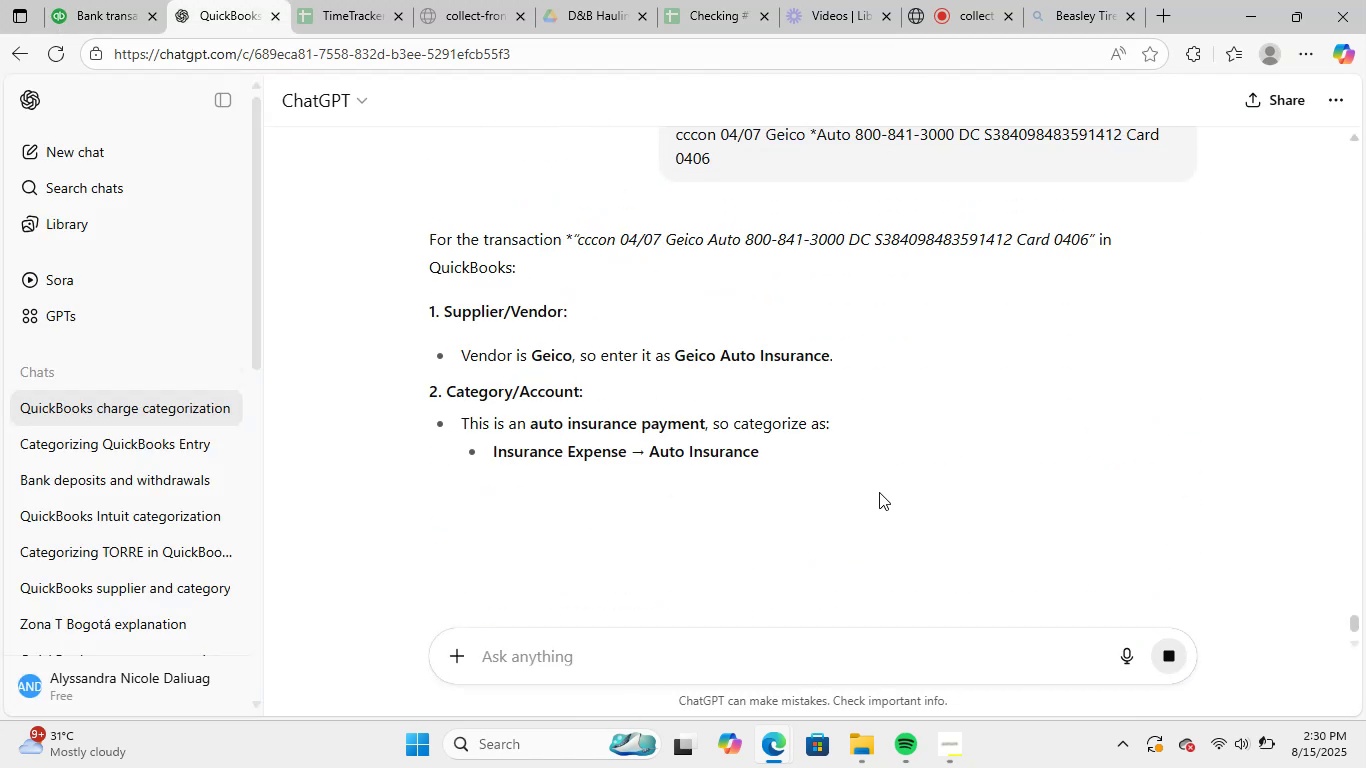 
wait(7.19)
 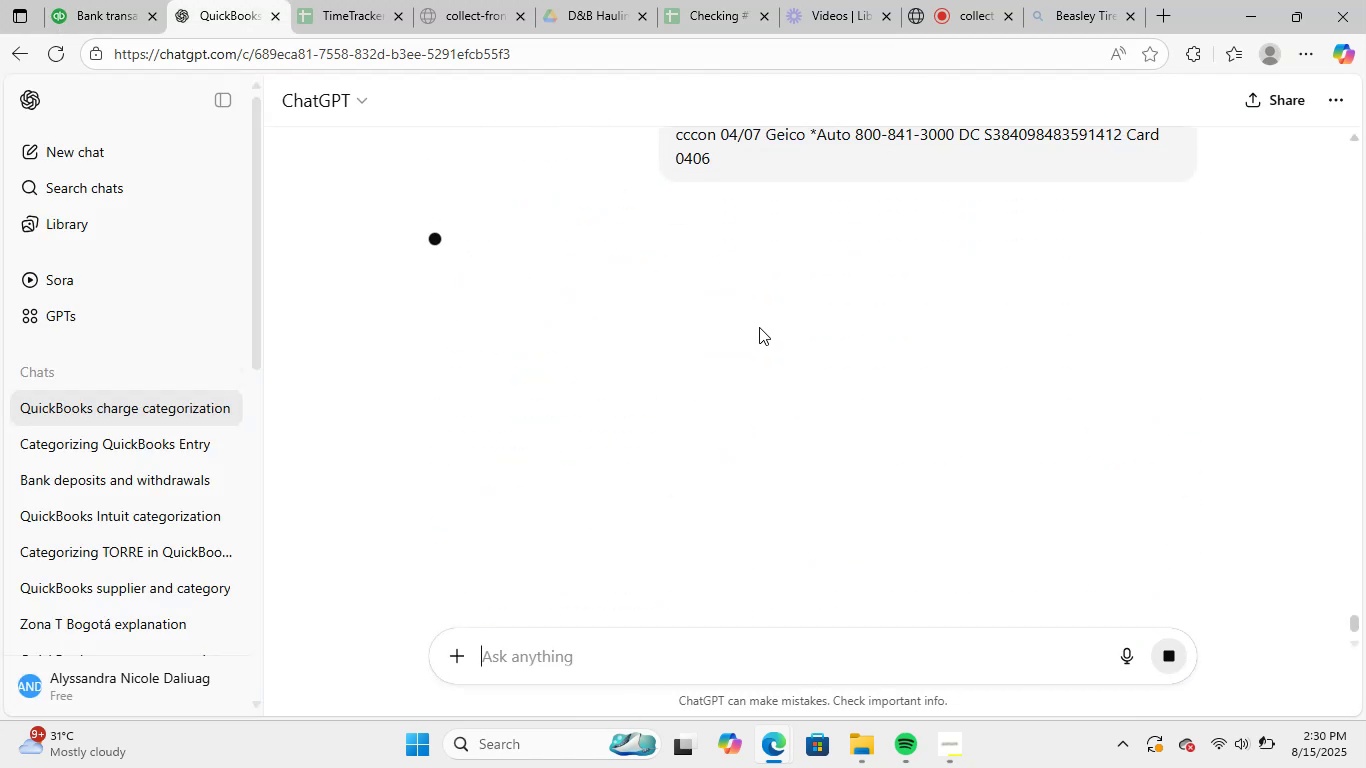 
scroll: coordinate [747, 462], scroll_direction: down, amount: 1.0
 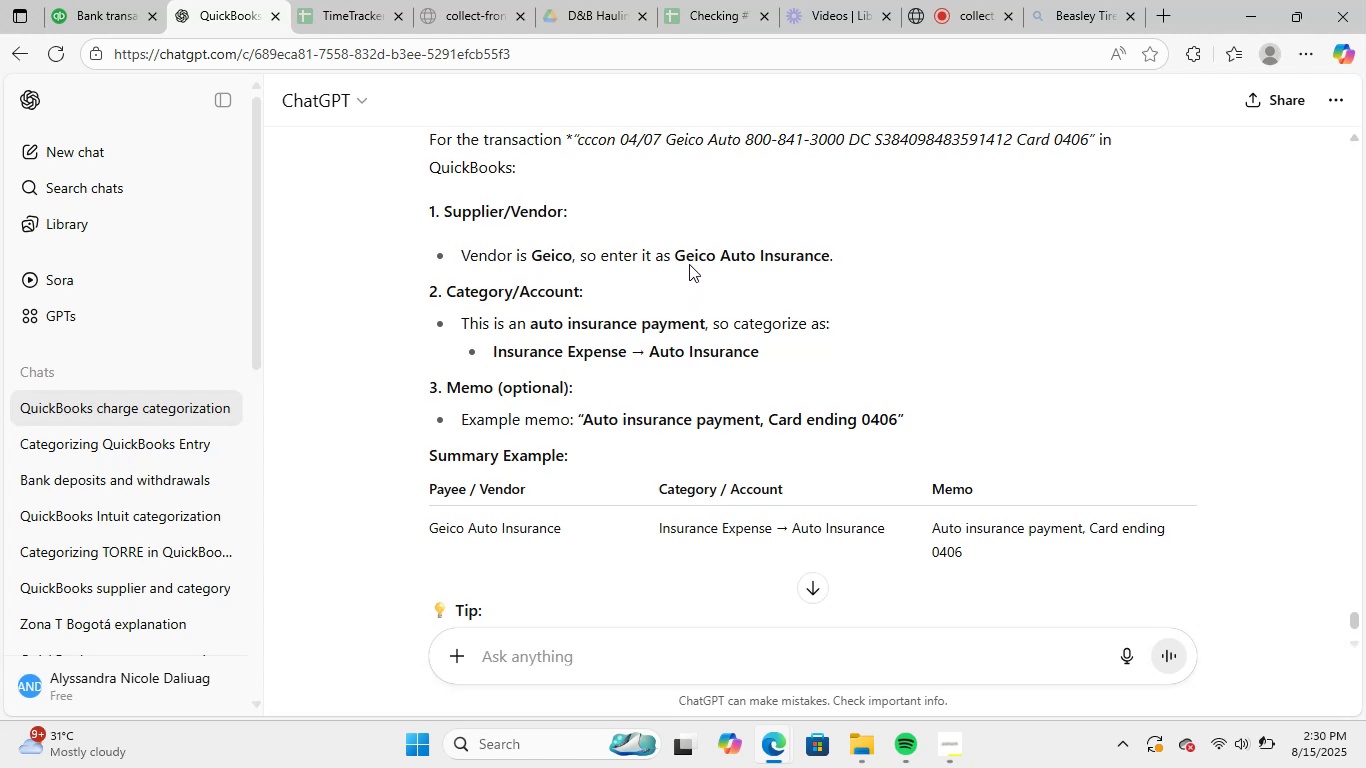 
left_click_drag(start_coordinate=[681, 259], to_coordinate=[823, 266])
 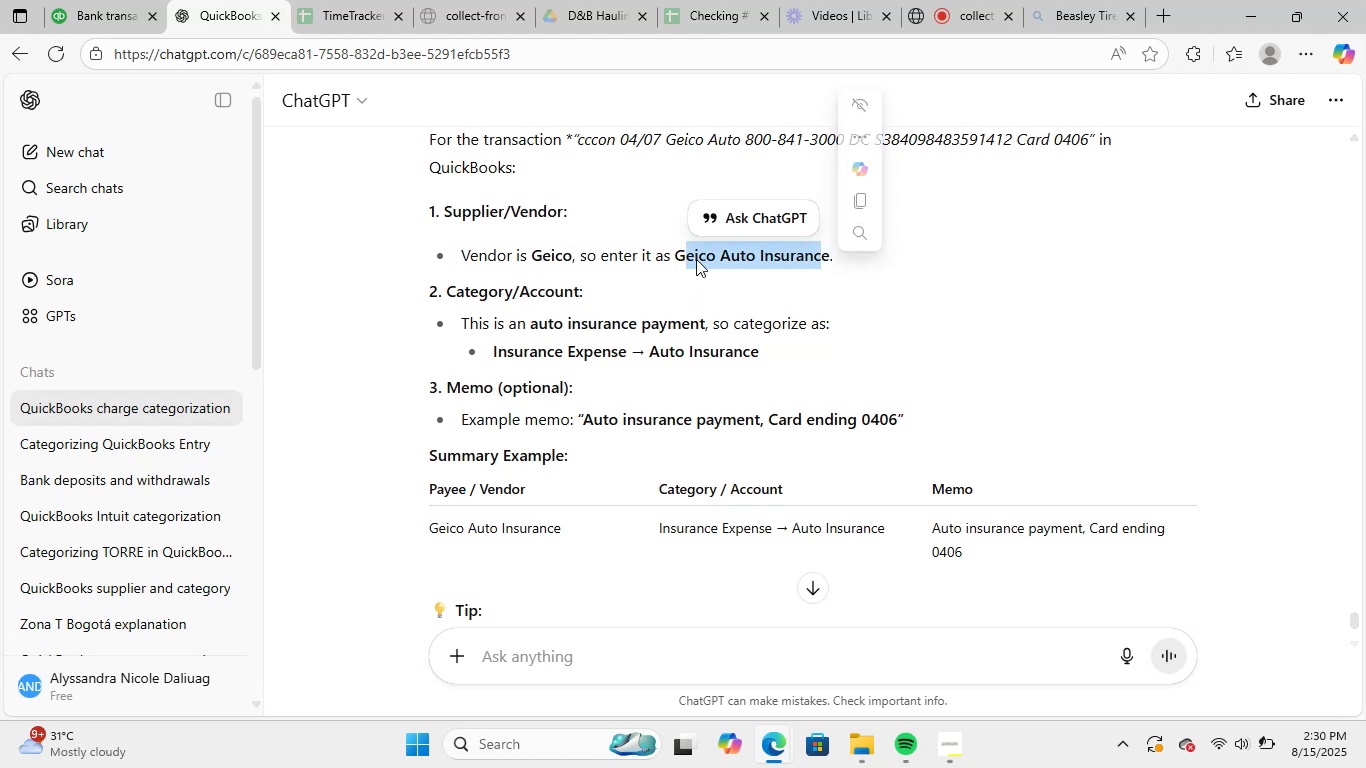 
left_click([691, 259])
 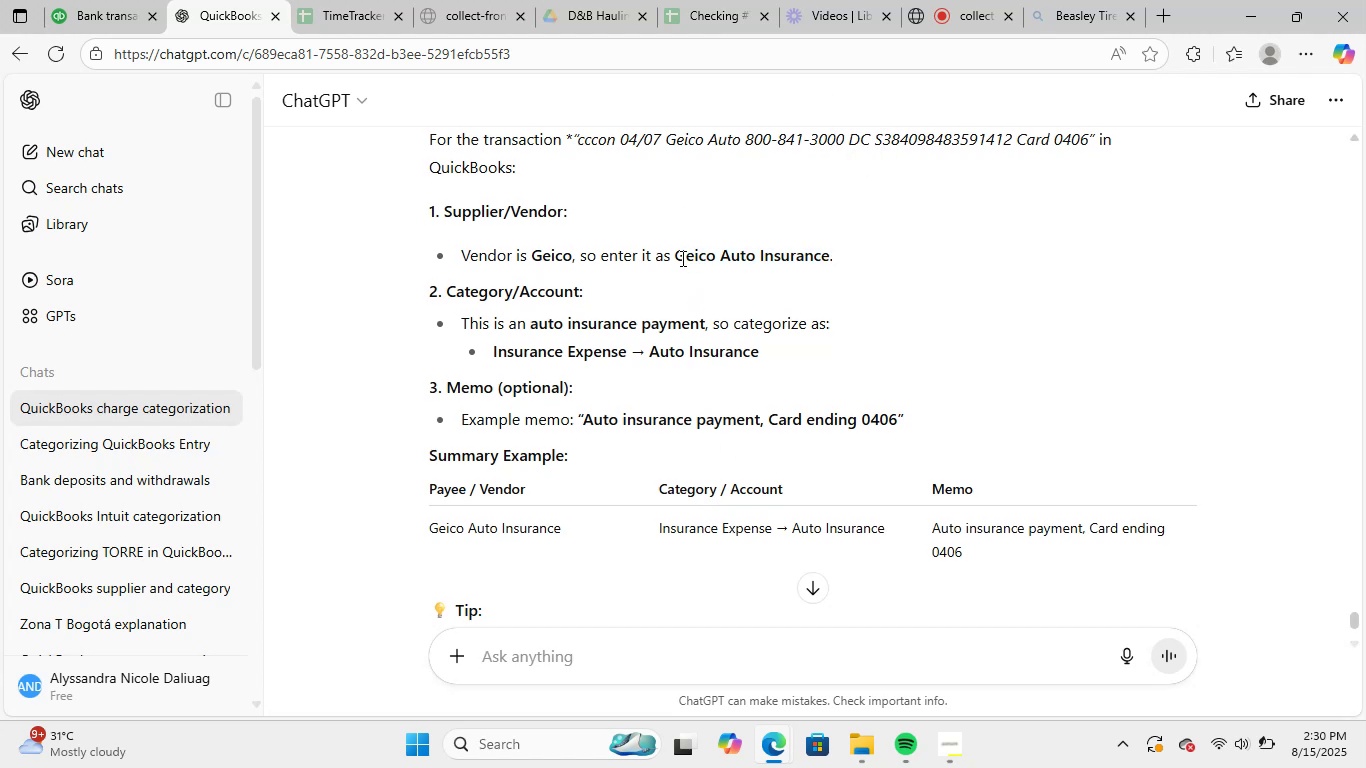 
left_click_drag(start_coordinate=[679, 257], to_coordinate=[829, 264])
 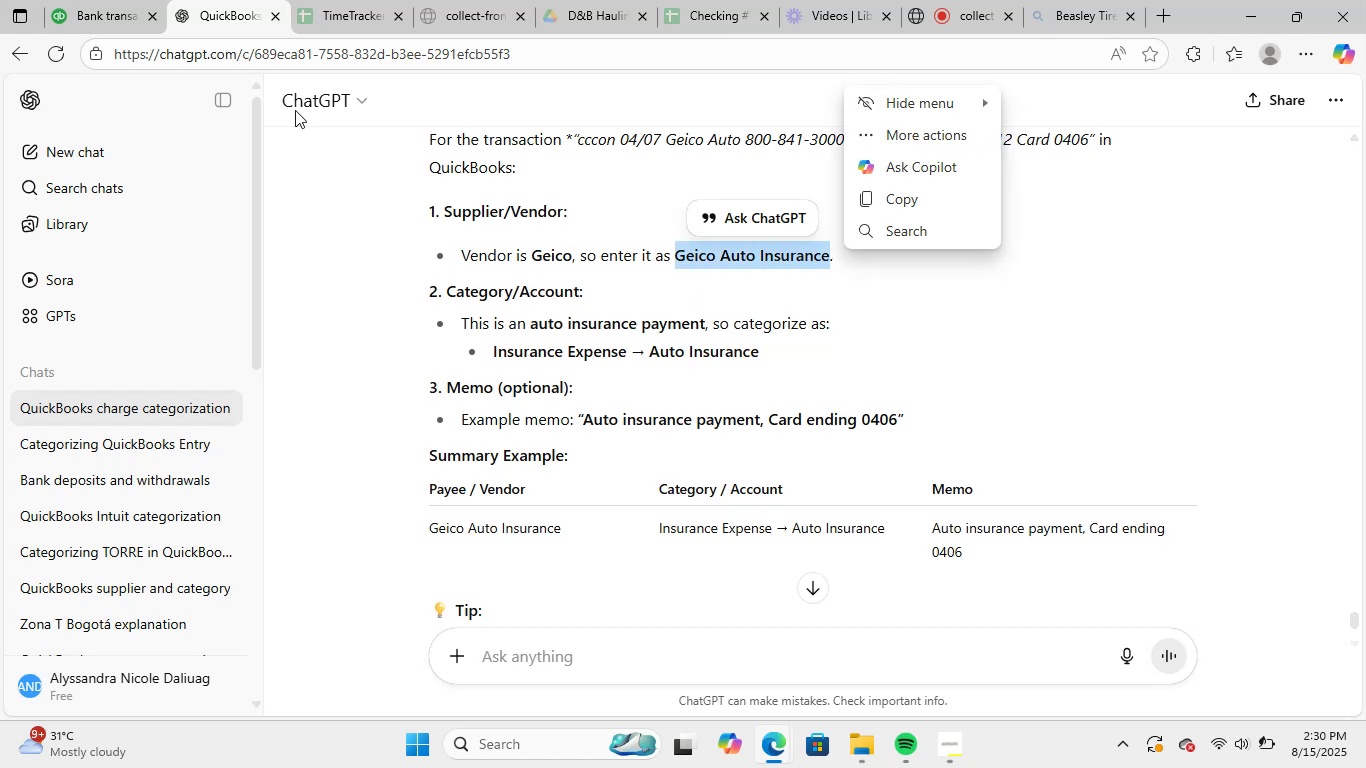 
key(Control+C)
 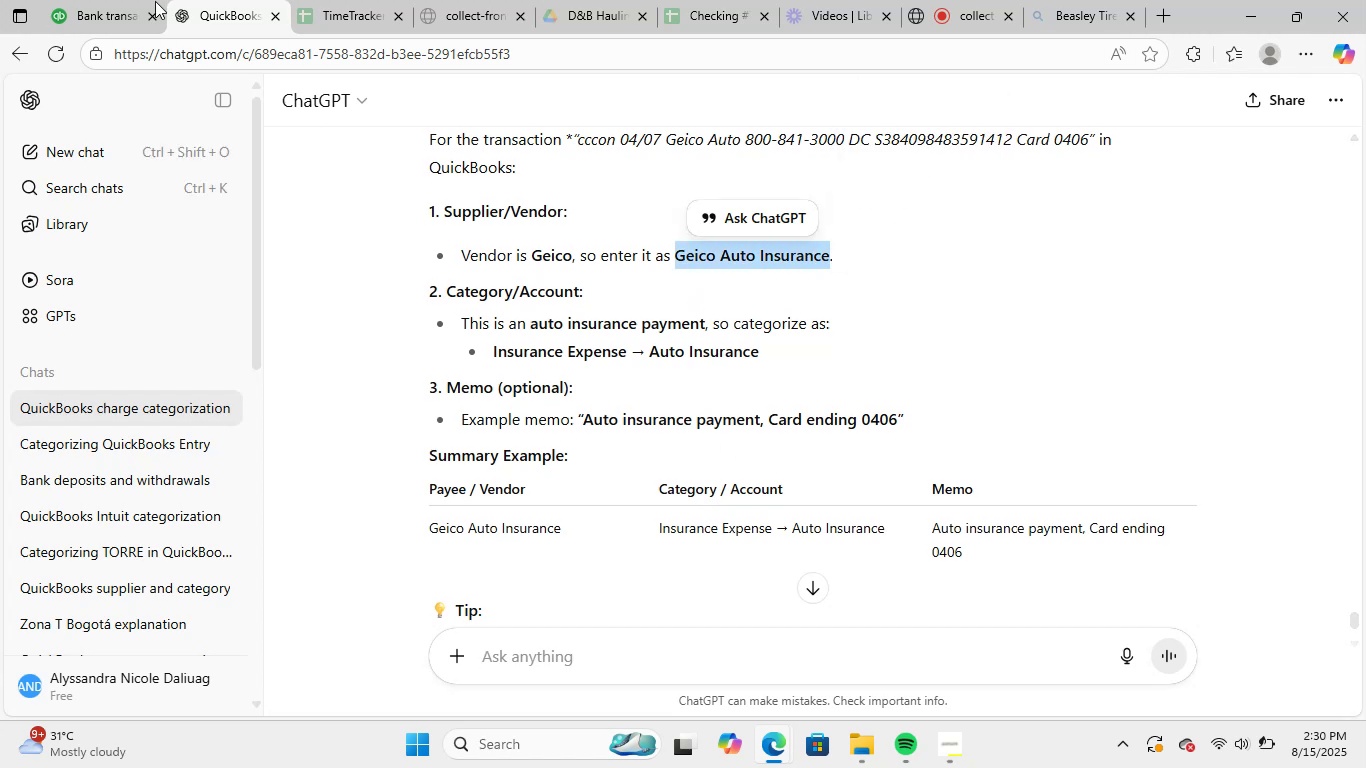 
left_click([146, 0])
 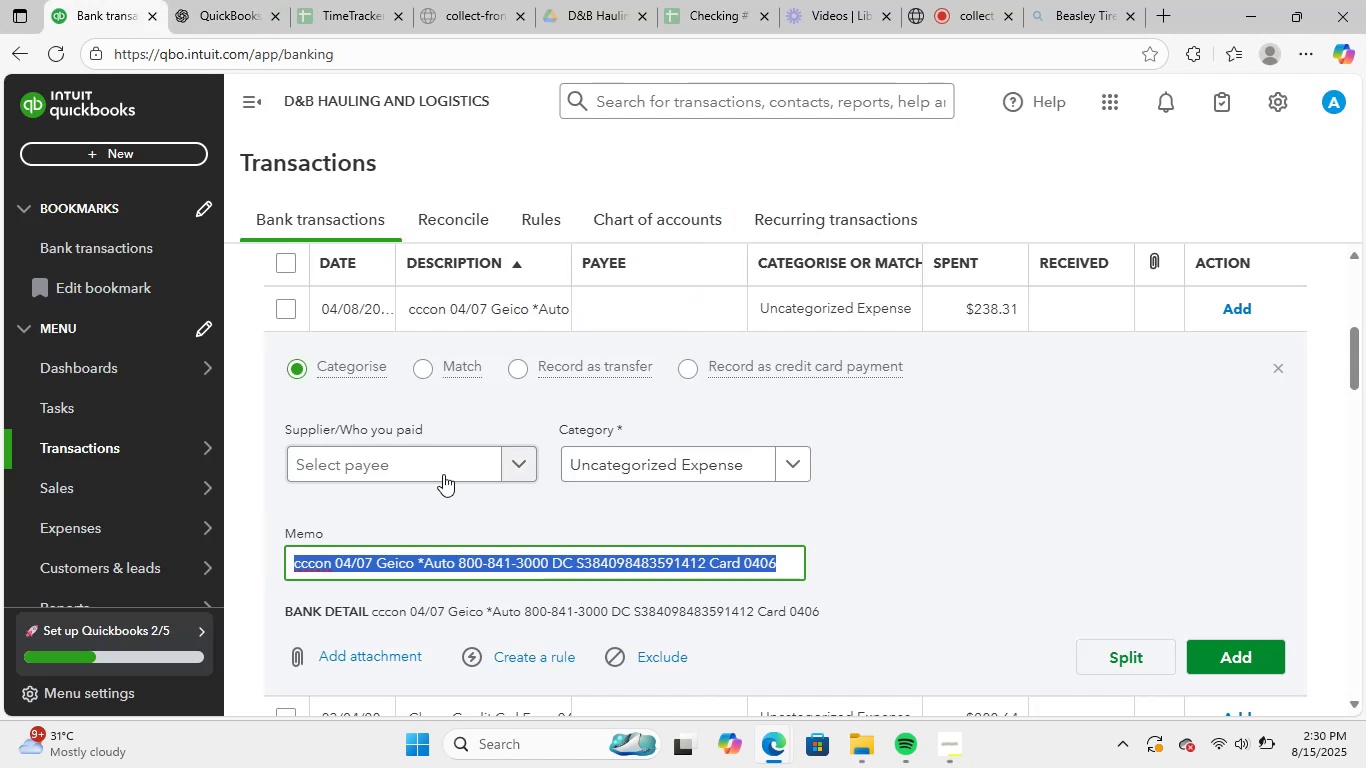 
left_click([437, 455])
 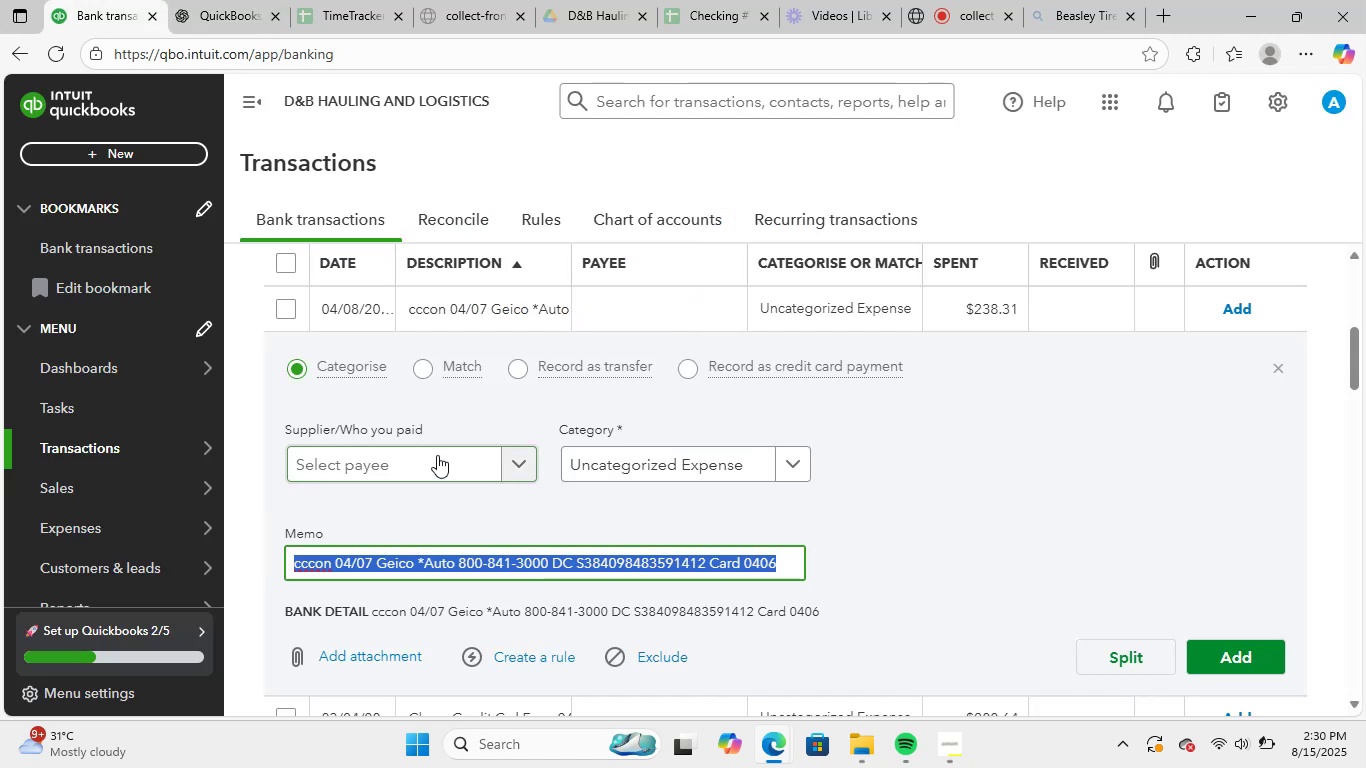 
key(Control+V)
 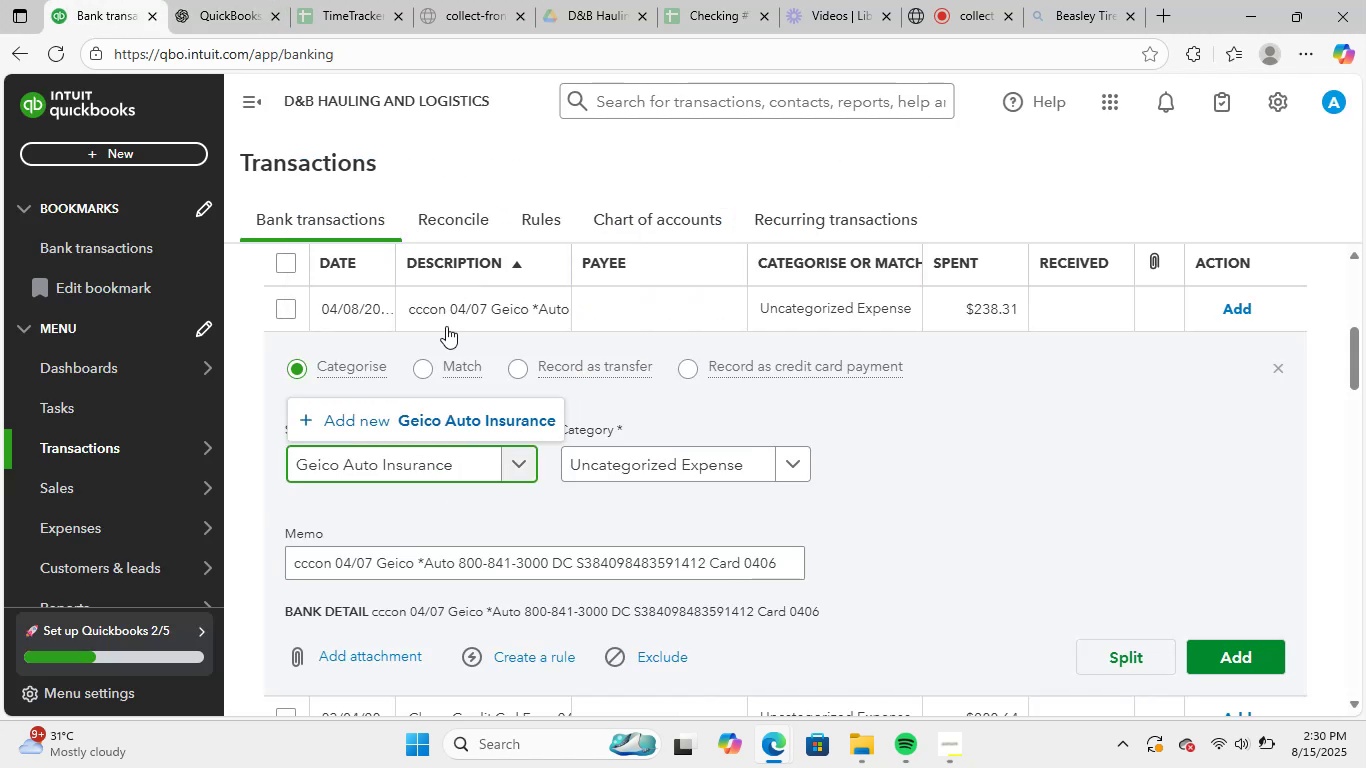 
left_click([444, 425])
 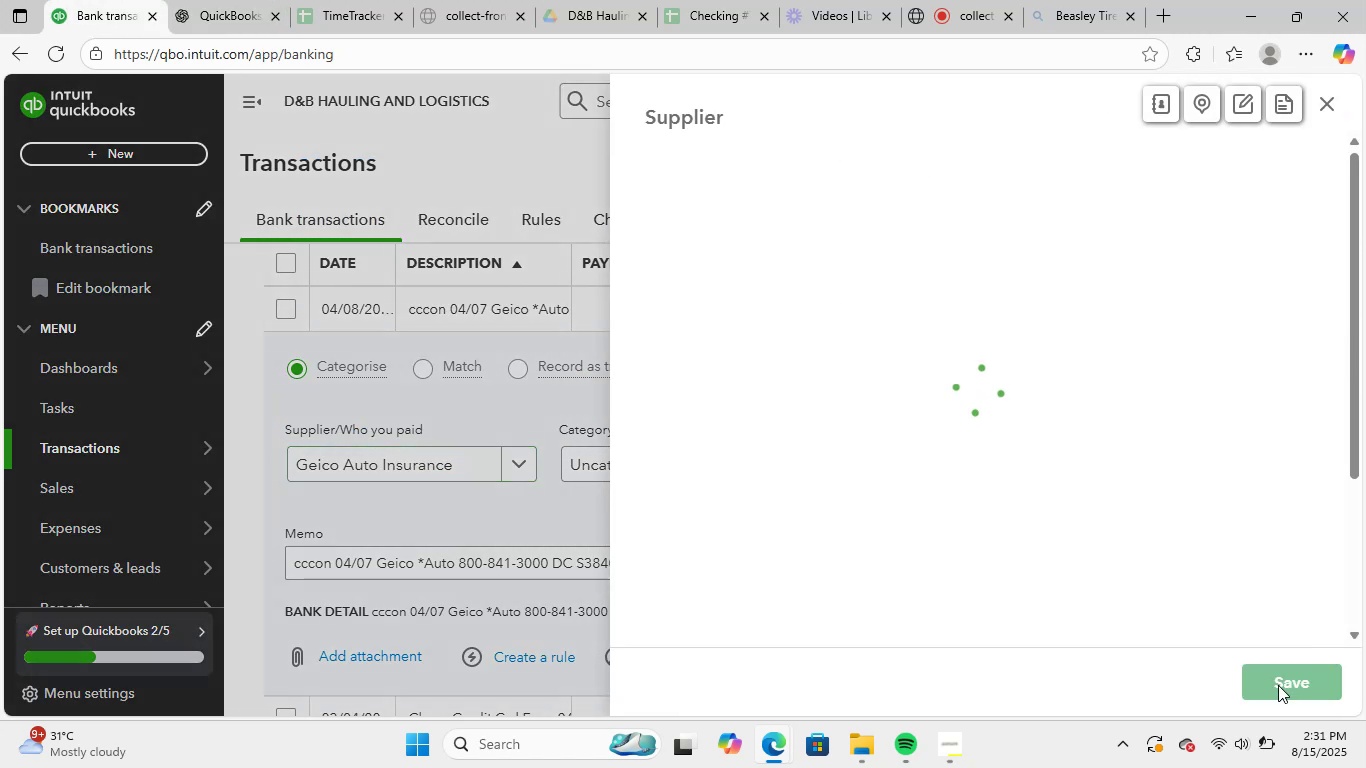 
left_click([1278, 682])
 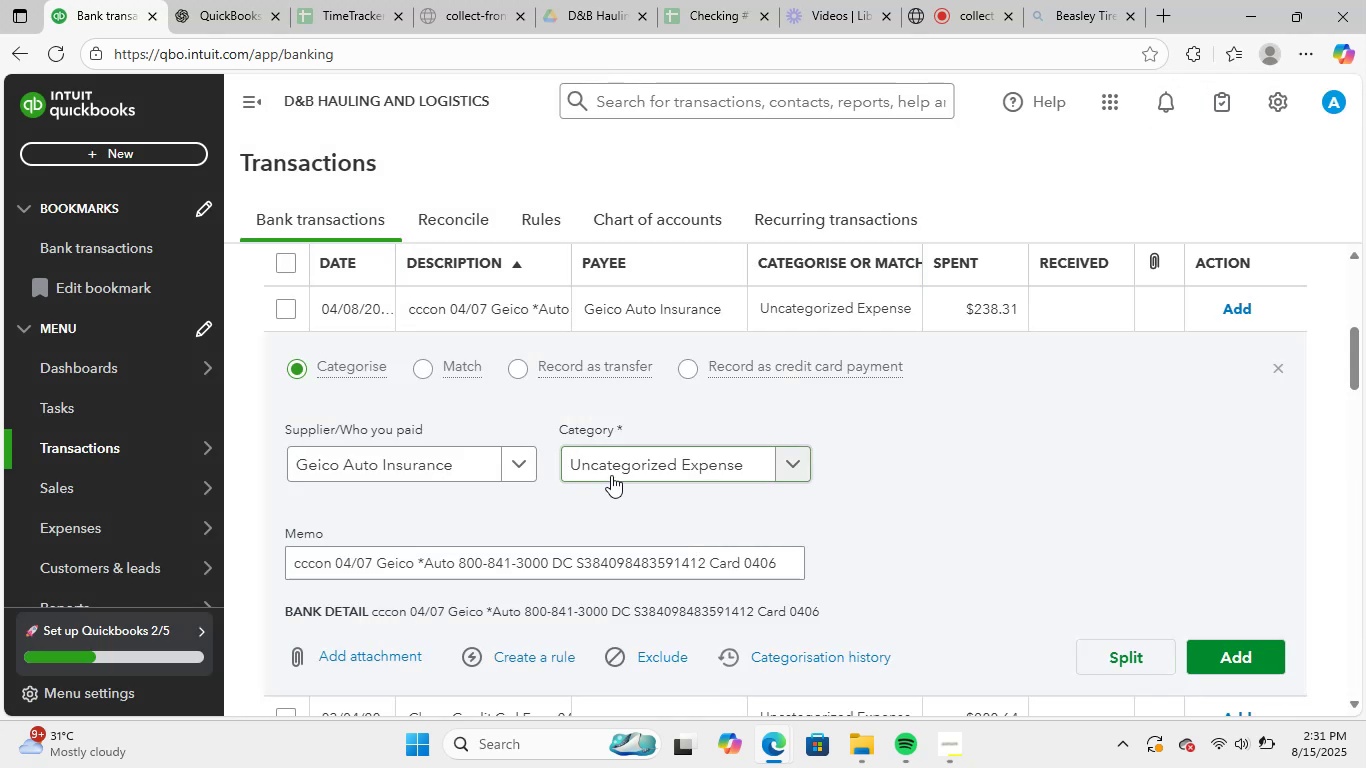 
left_click([639, 462])
 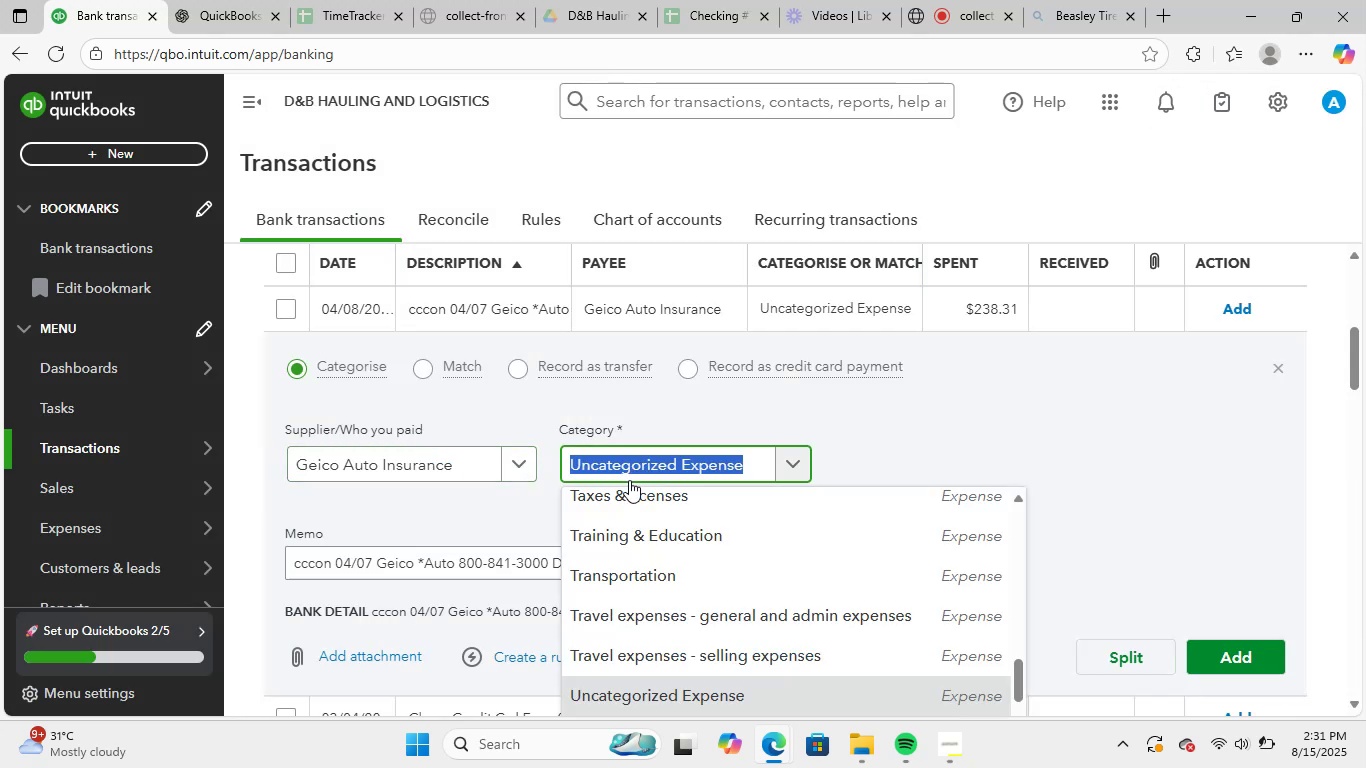 
type(insu)
 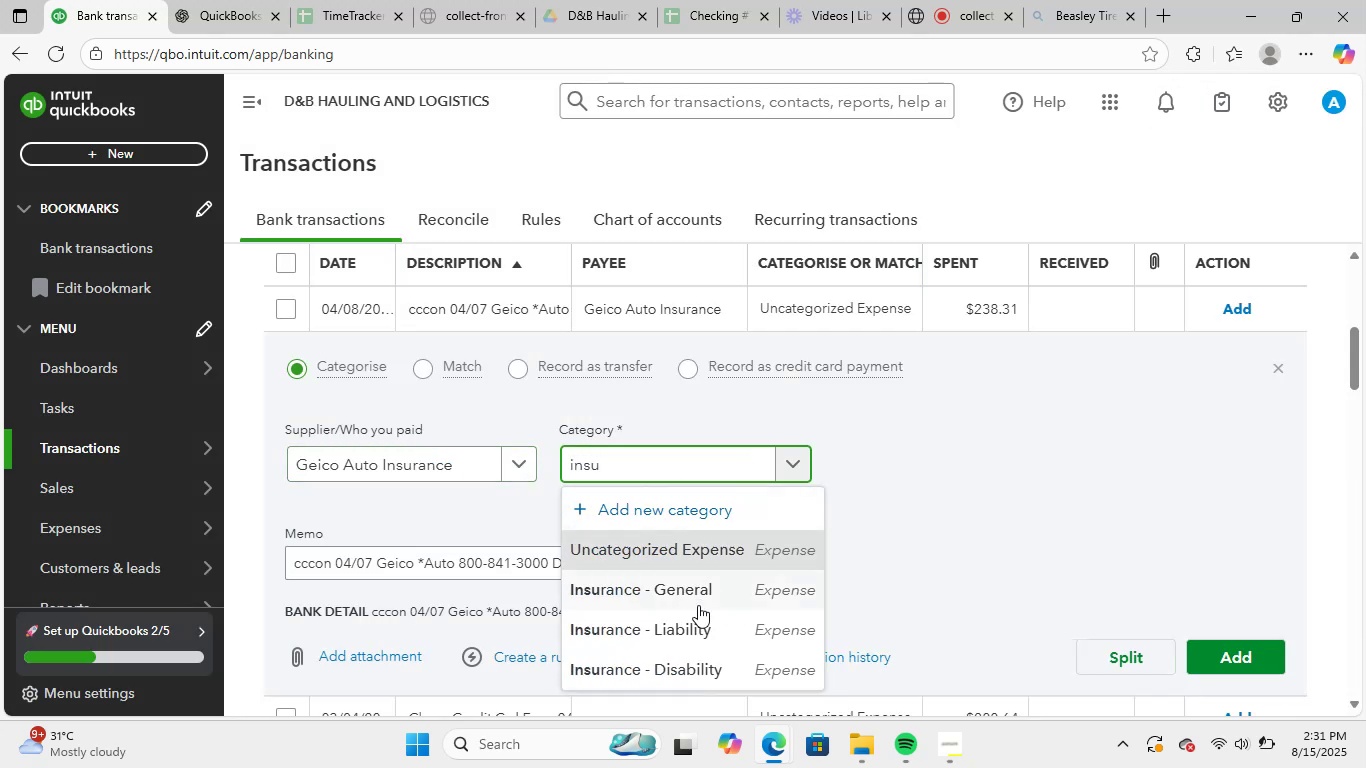 
left_click([708, 589])
 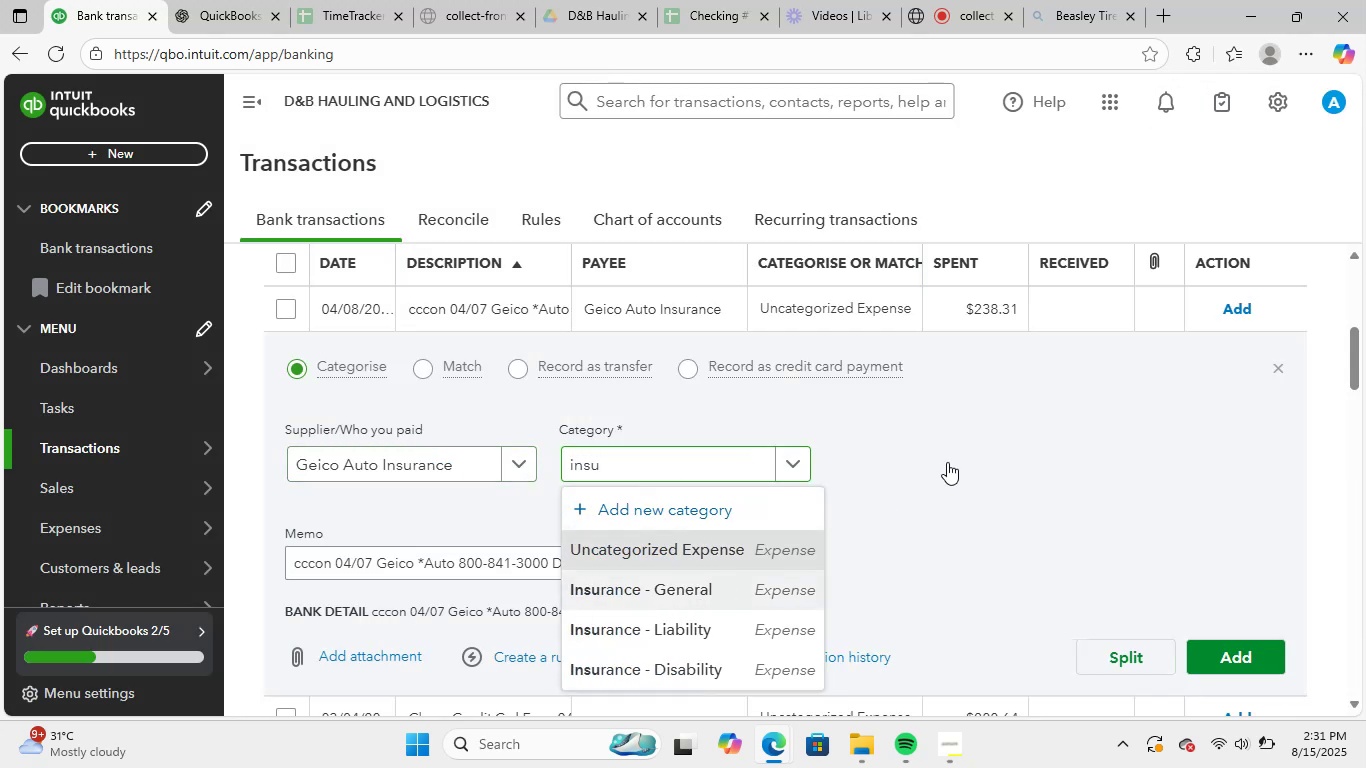 
scroll: coordinate [947, 462], scroll_direction: down, amount: 1.0
 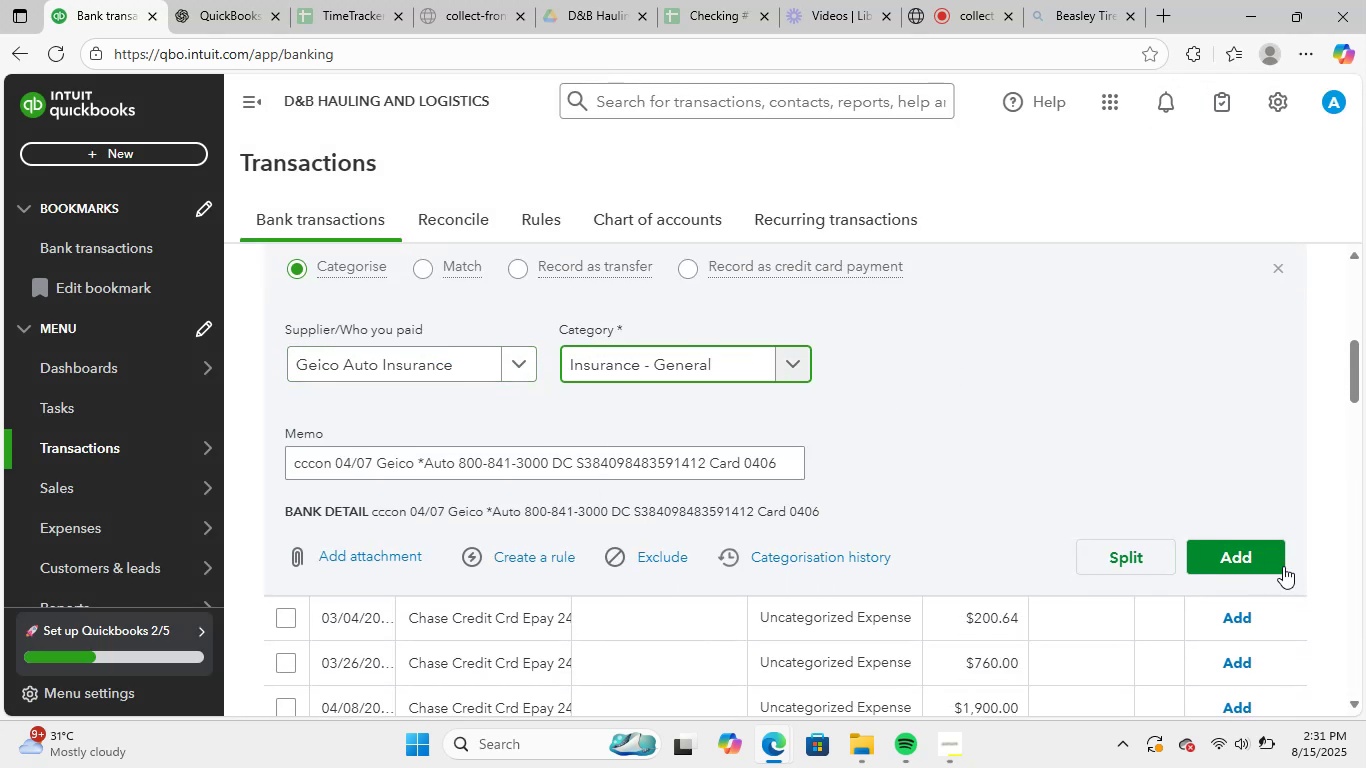 
left_click([1228, 564])
 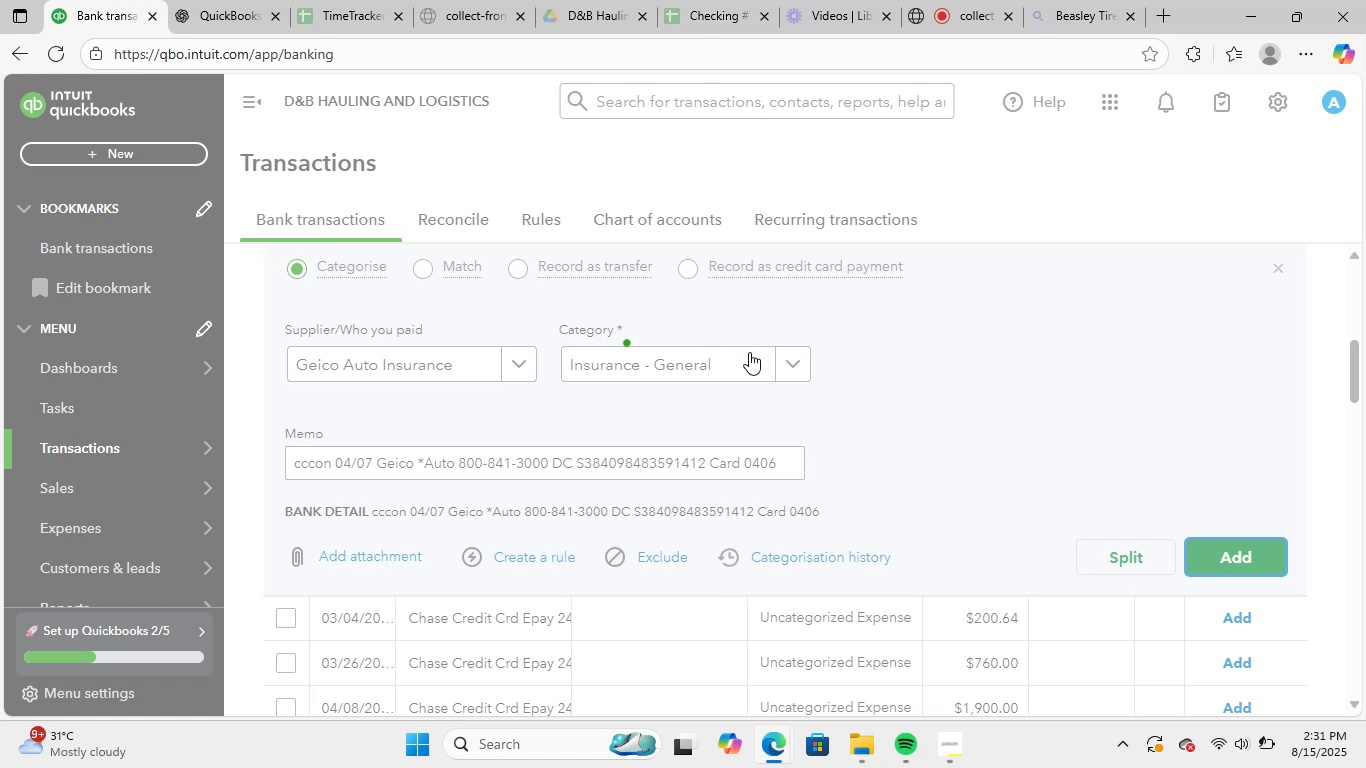 
scroll: coordinate [746, 485], scroll_direction: up, amount: 1.0
 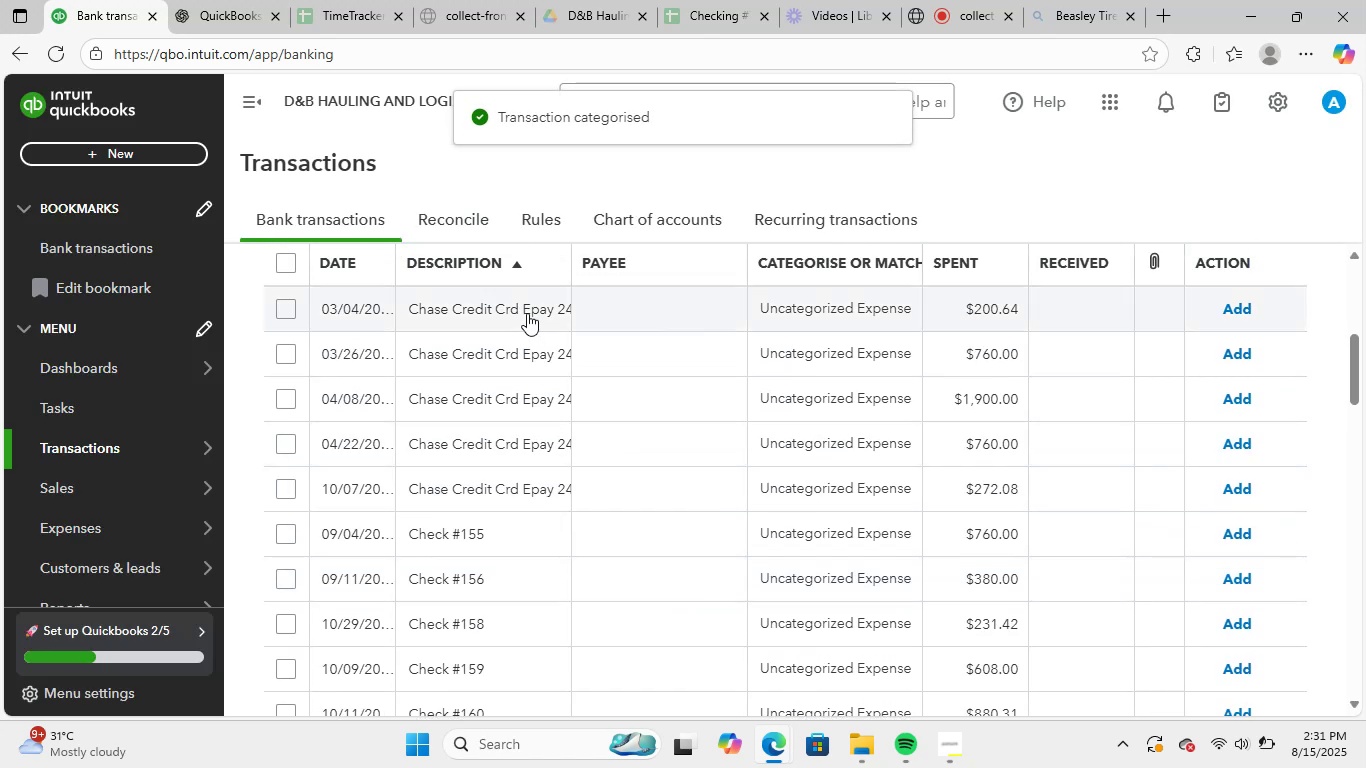 
left_click([527, 313])
 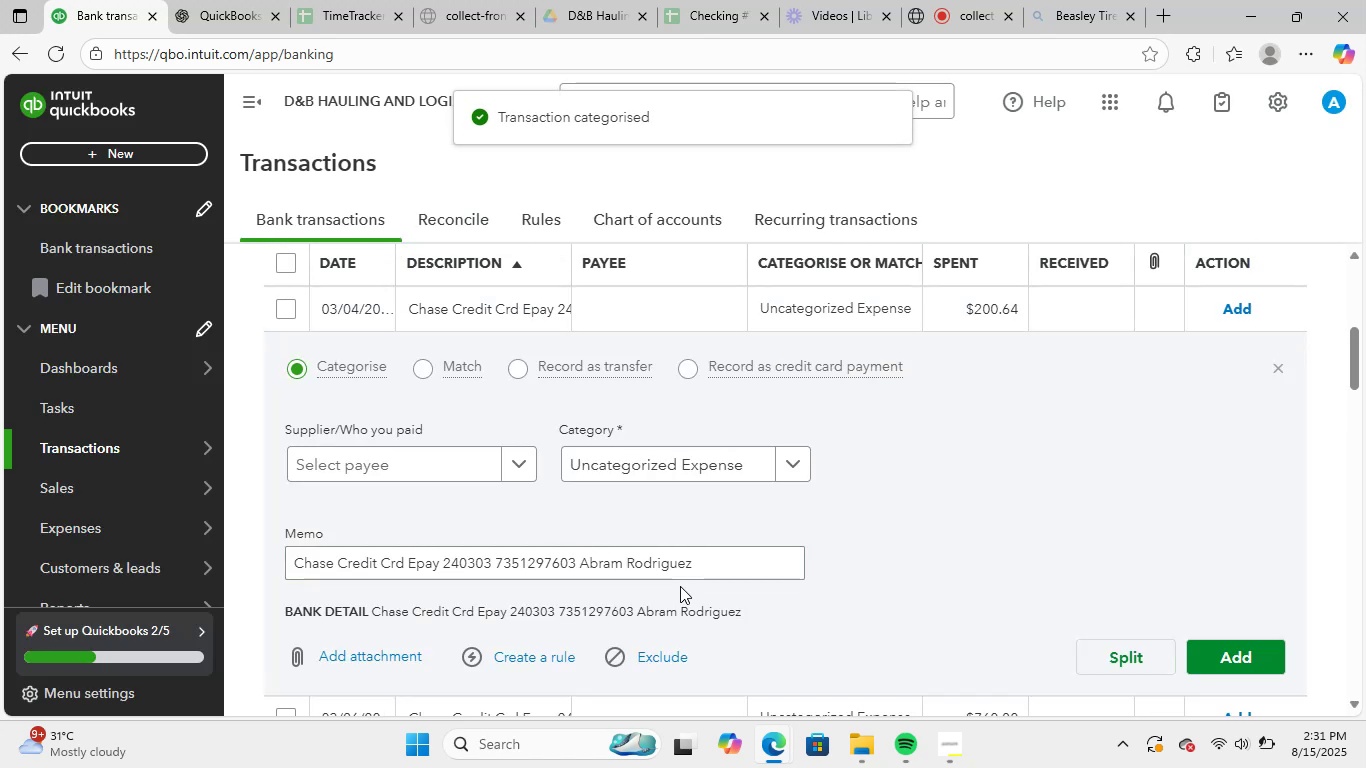 
left_click_drag(start_coordinate=[707, 562], to_coordinate=[219, 537])
 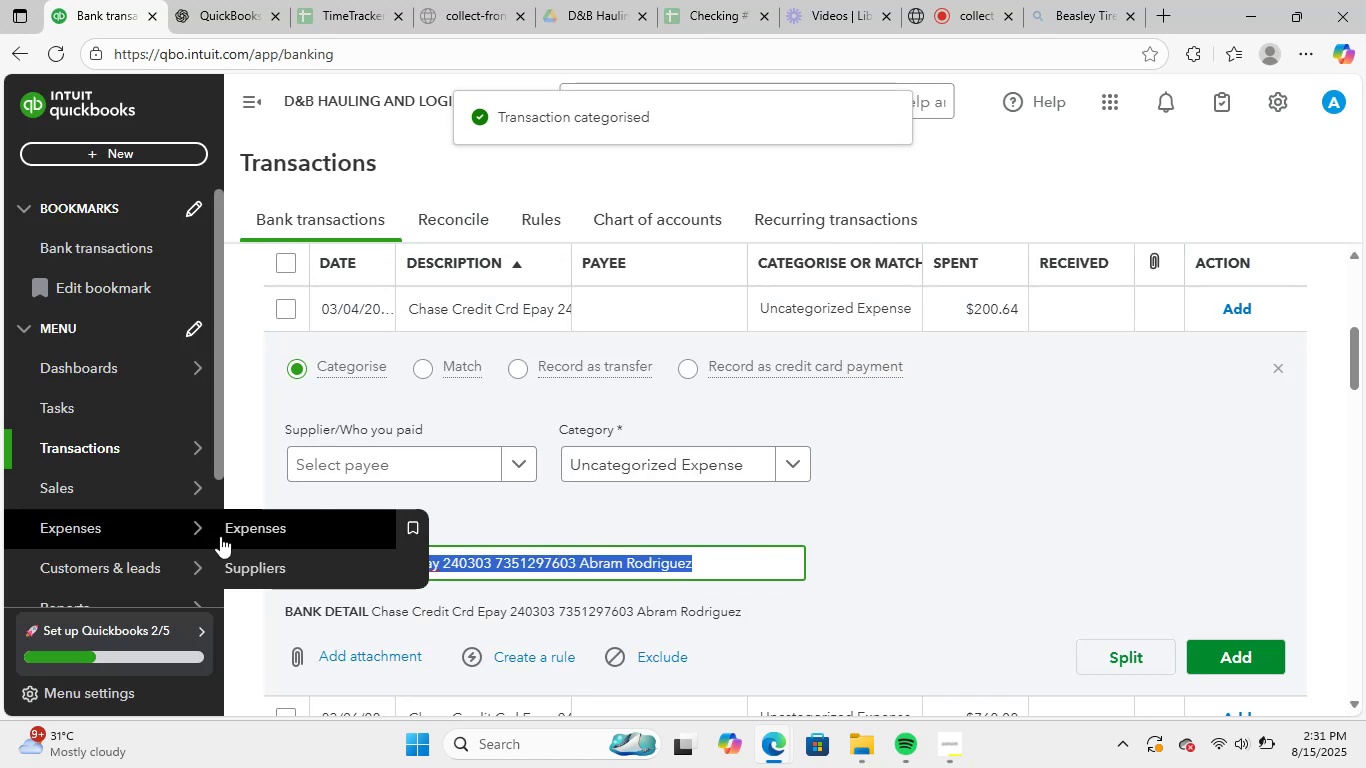 
key(Control+ControlLeft)
 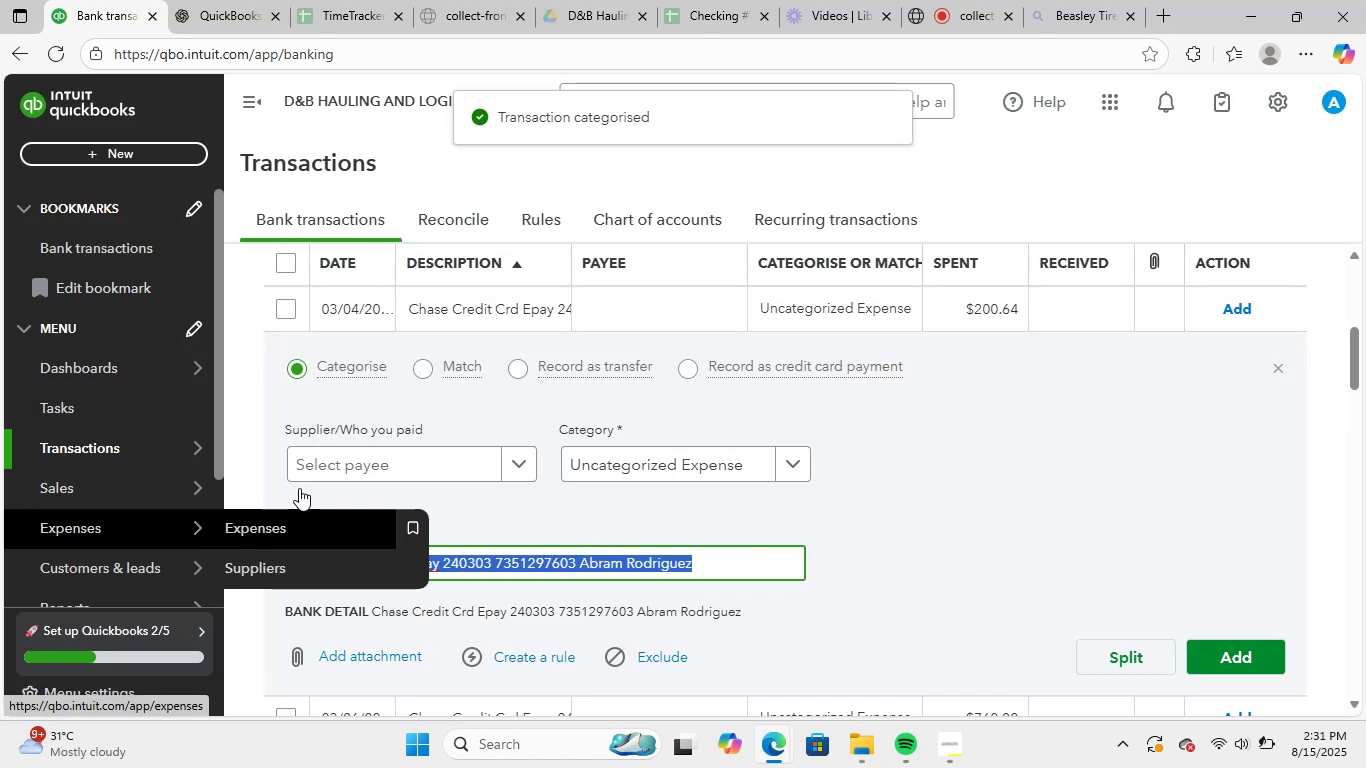 
key(Control+C)
 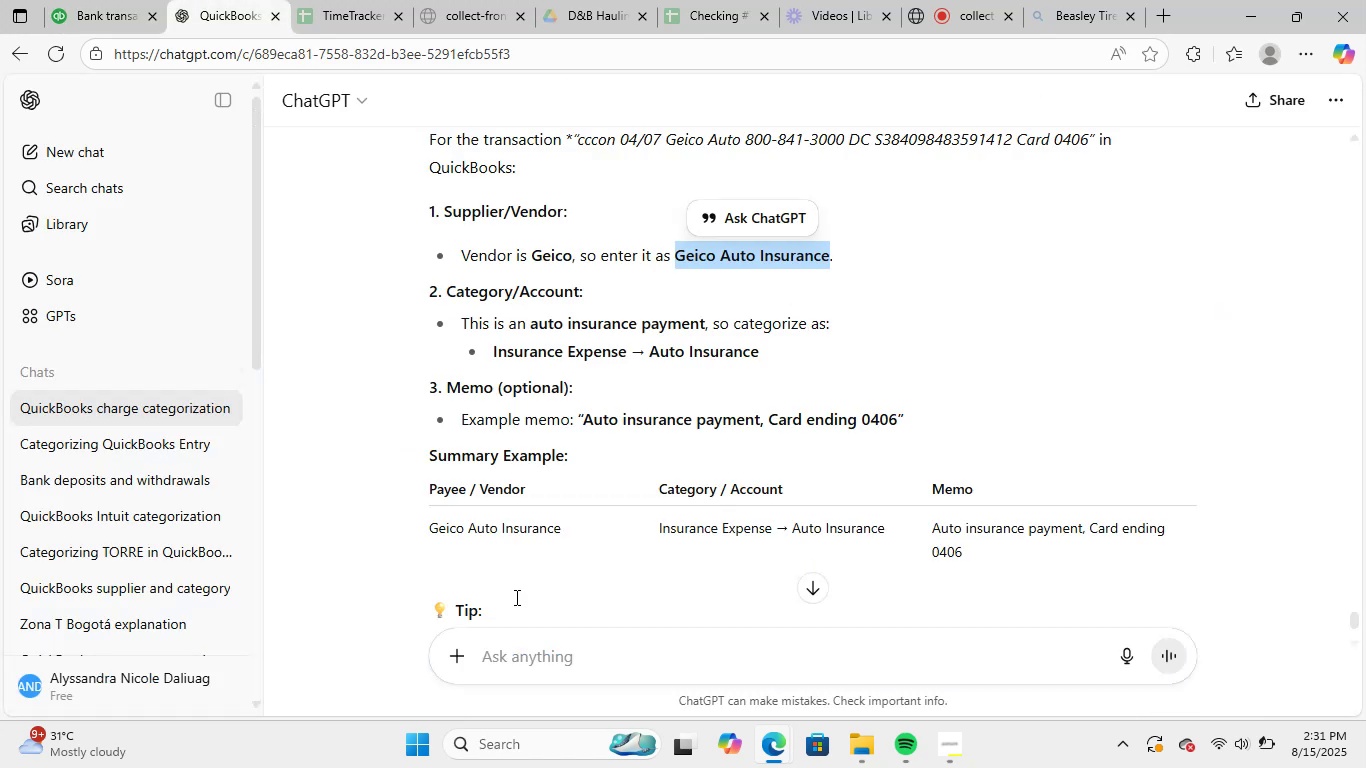 
left_click([535, 663])
 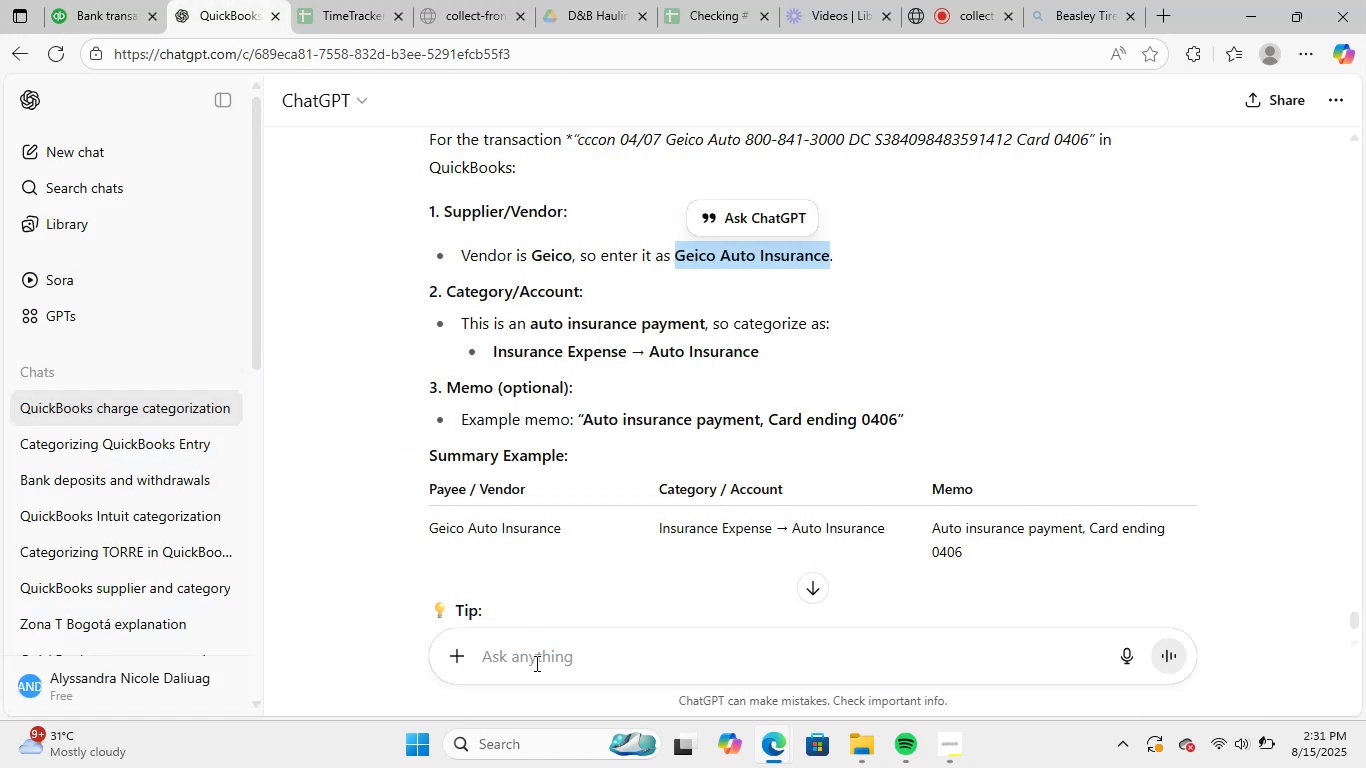 
key(Control+ControlLeft)
 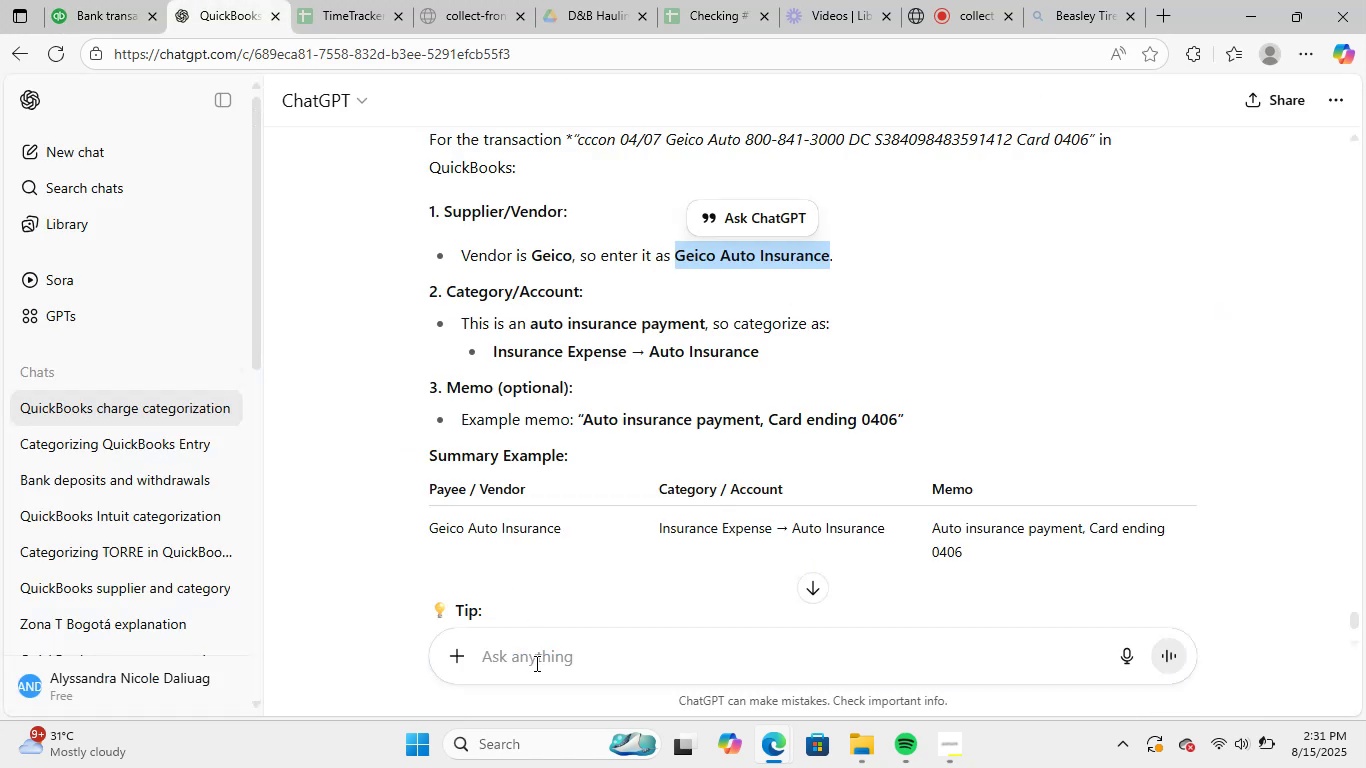 
key(Control+V)
 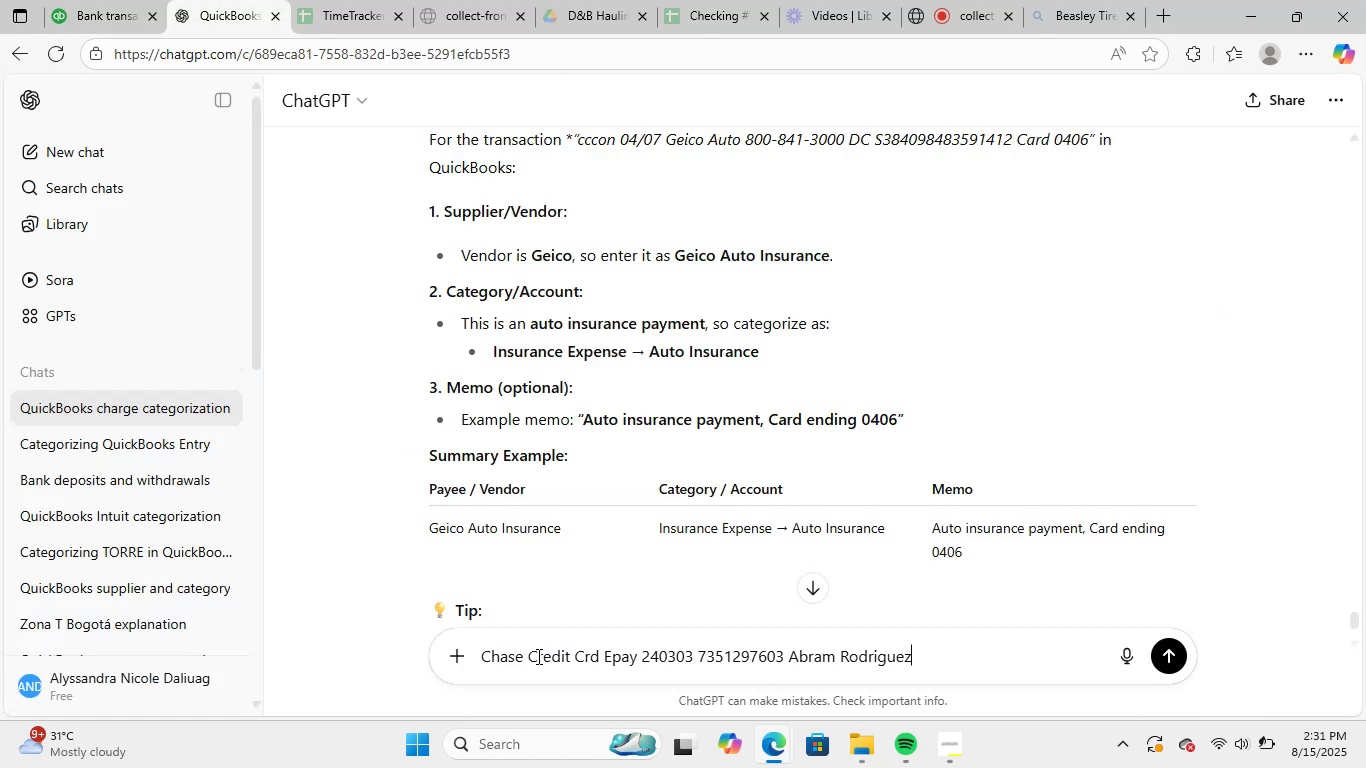 
key(NumpadEnter)
 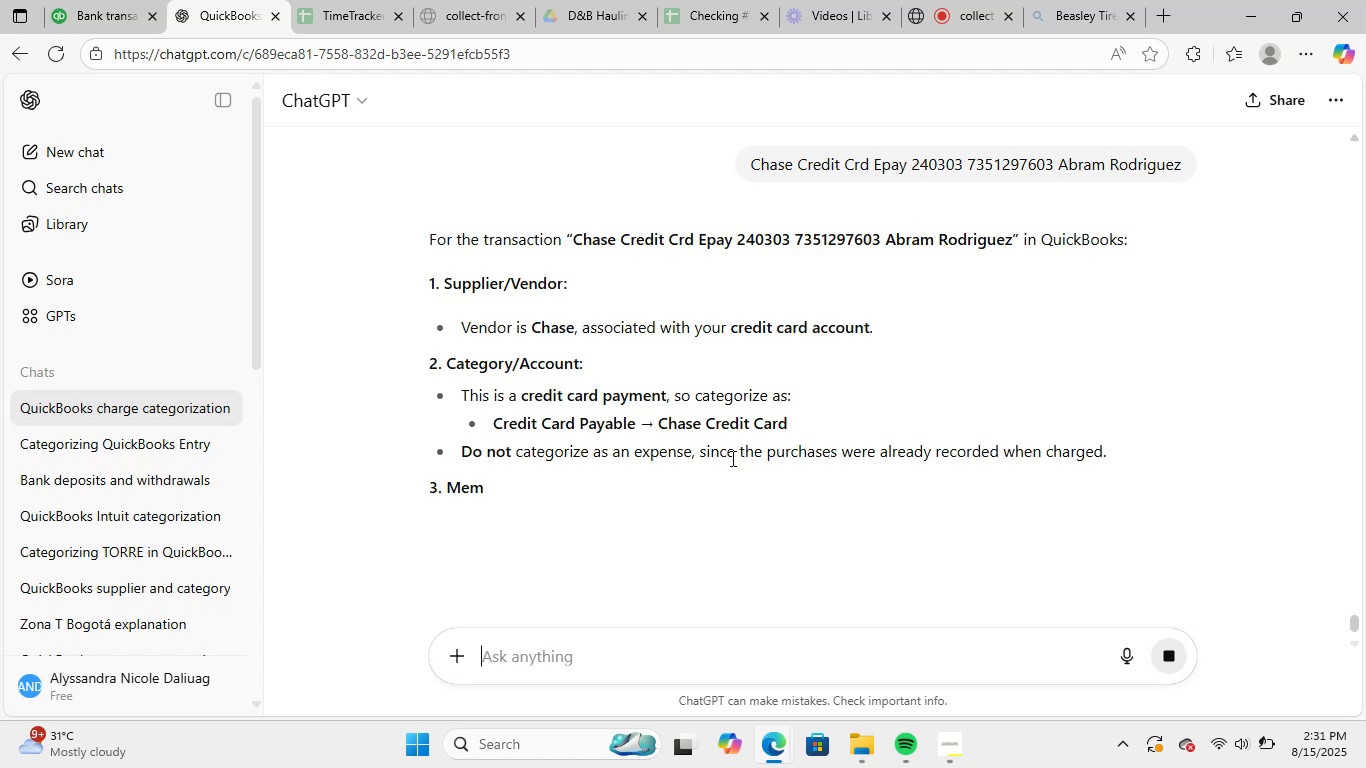 
wait(5.88)
 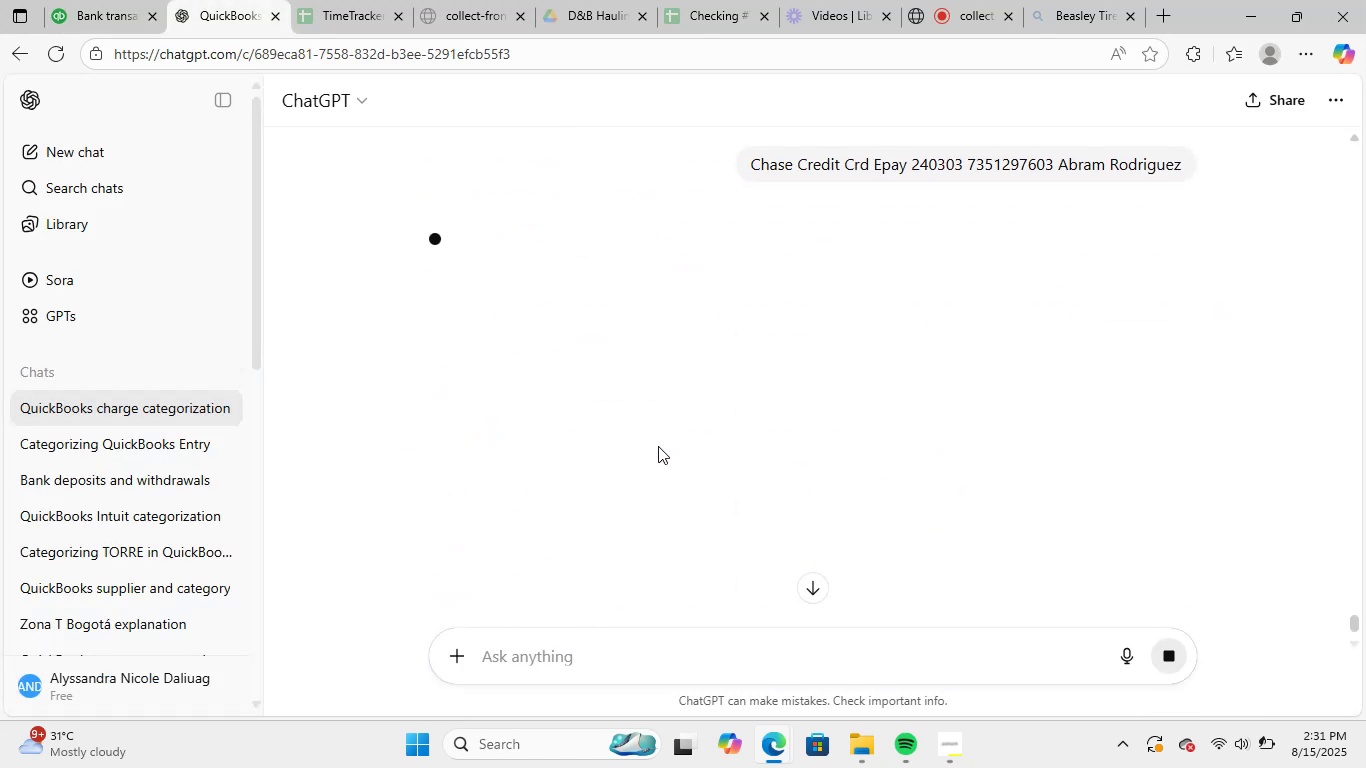 
scroll: coordinate [746, 470], scroll_direction: down, amount: 1.0
 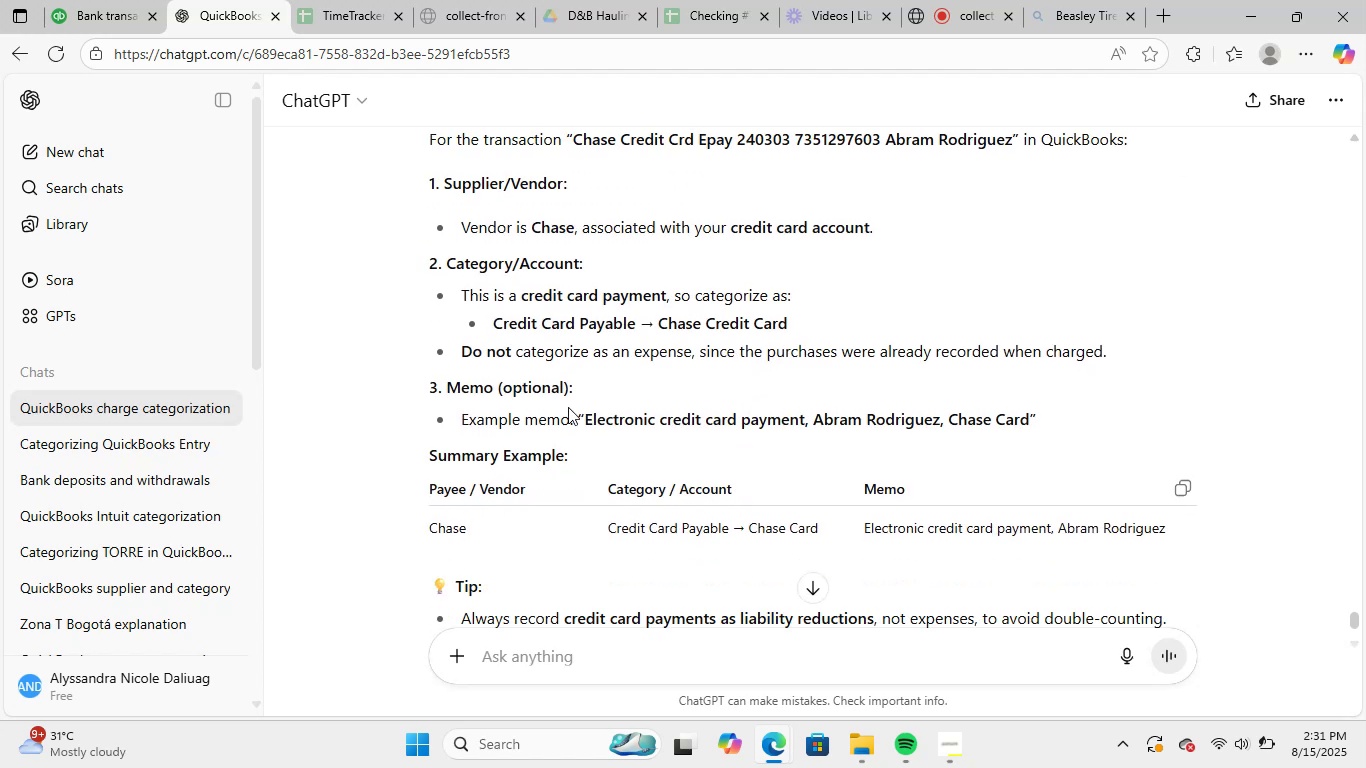 
wait(7.75)
 